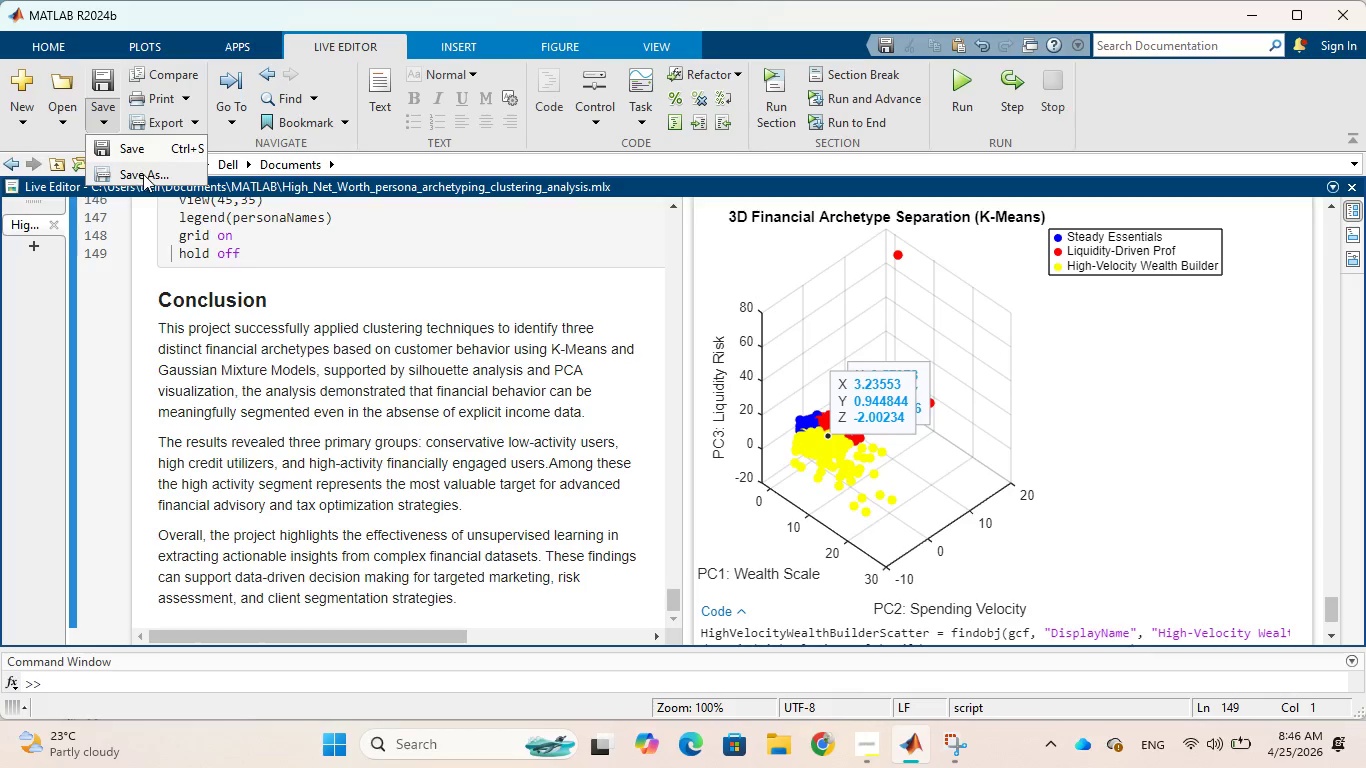 
left_click([143, 174])
 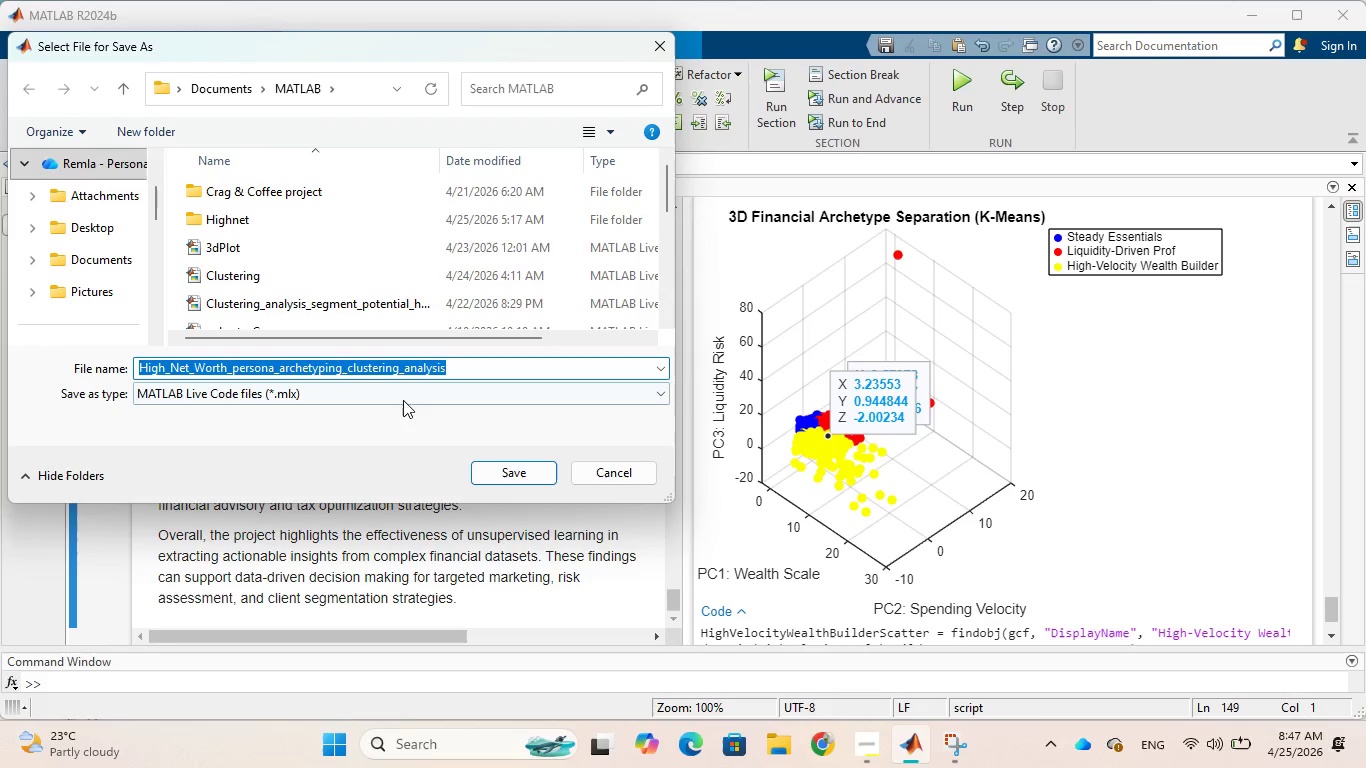 
left_click([448, 363])
 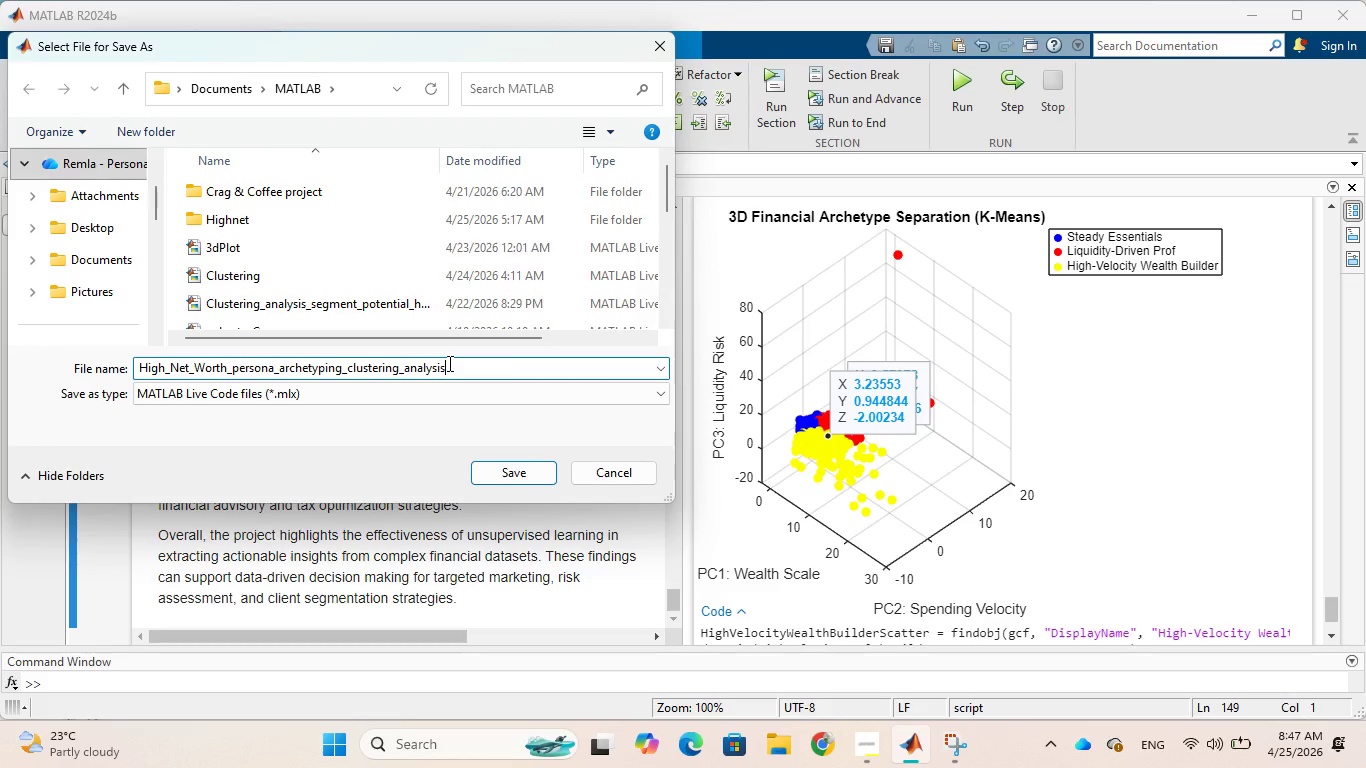 
type(_final)
 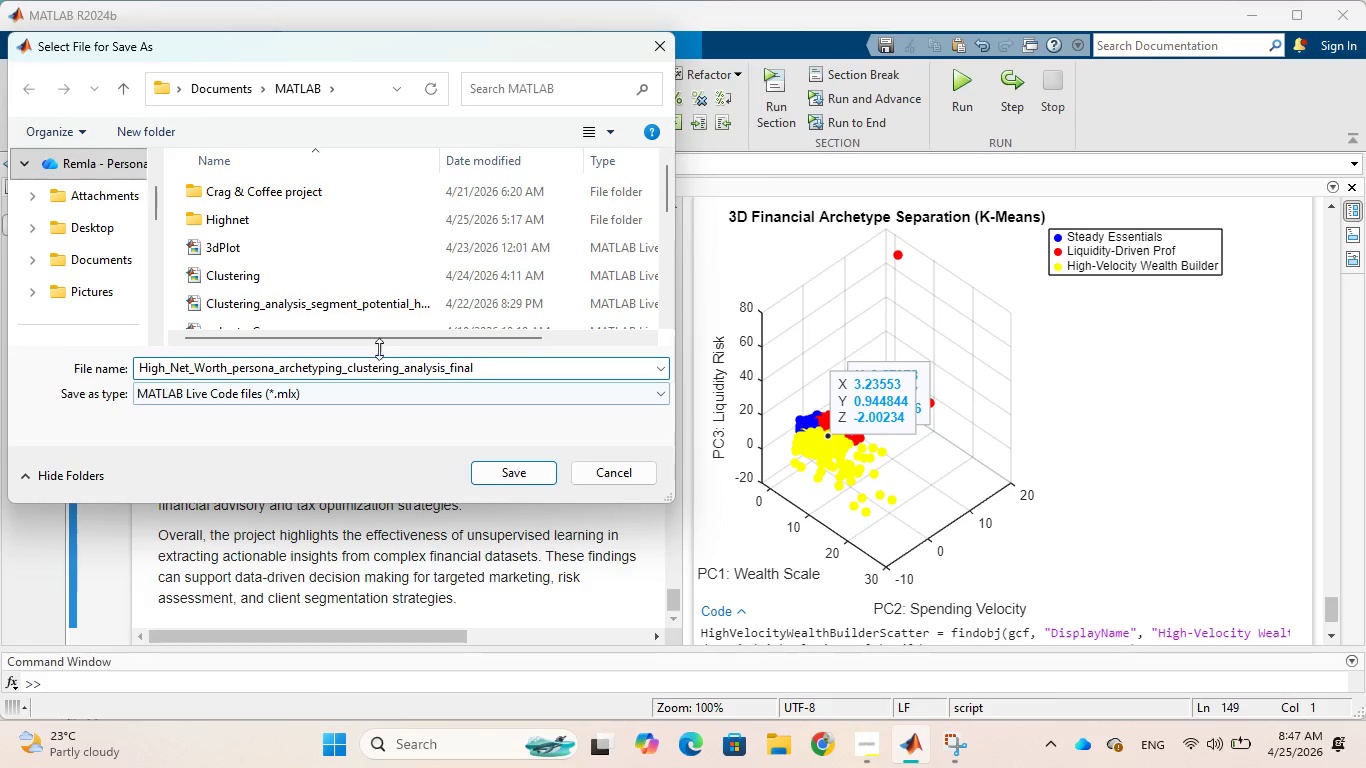 
wait(5.2)
 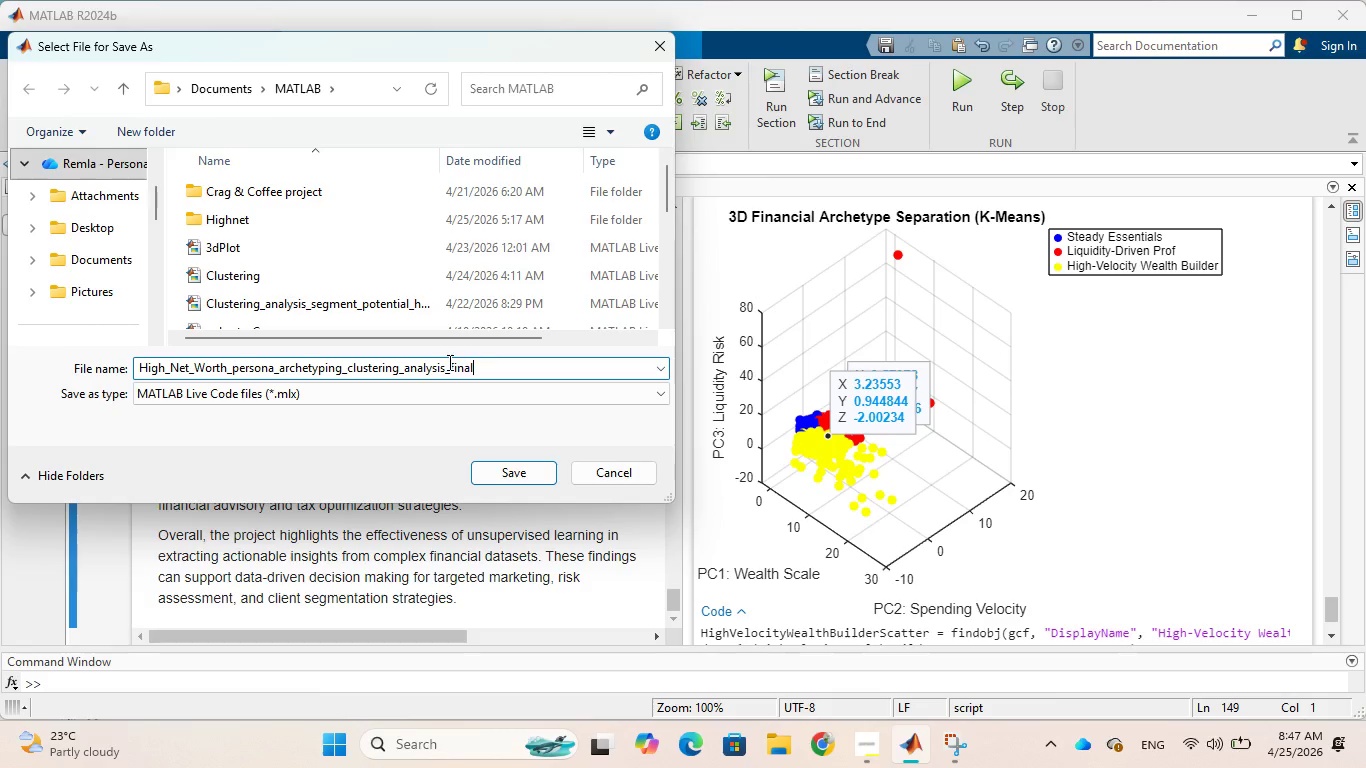 
left_click([270, 219])
 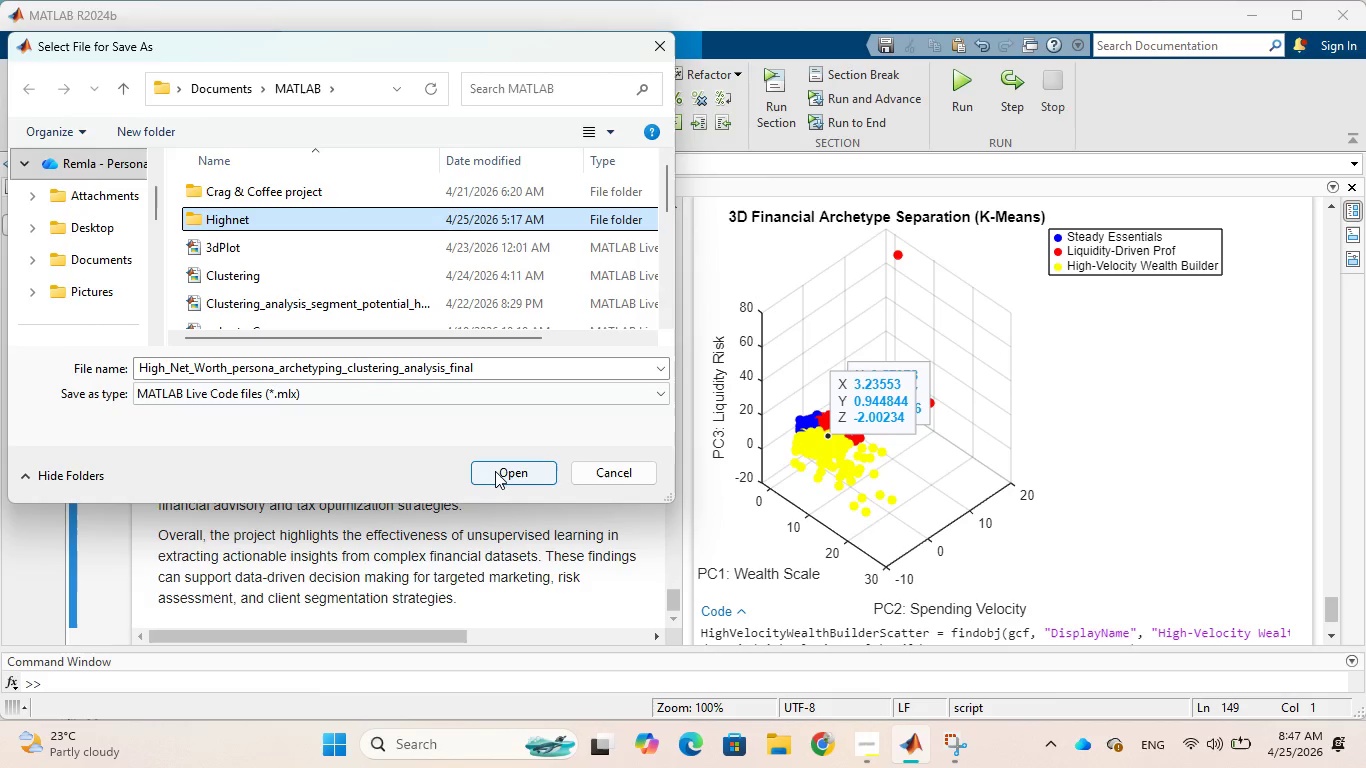 
left_click([495, 471])
 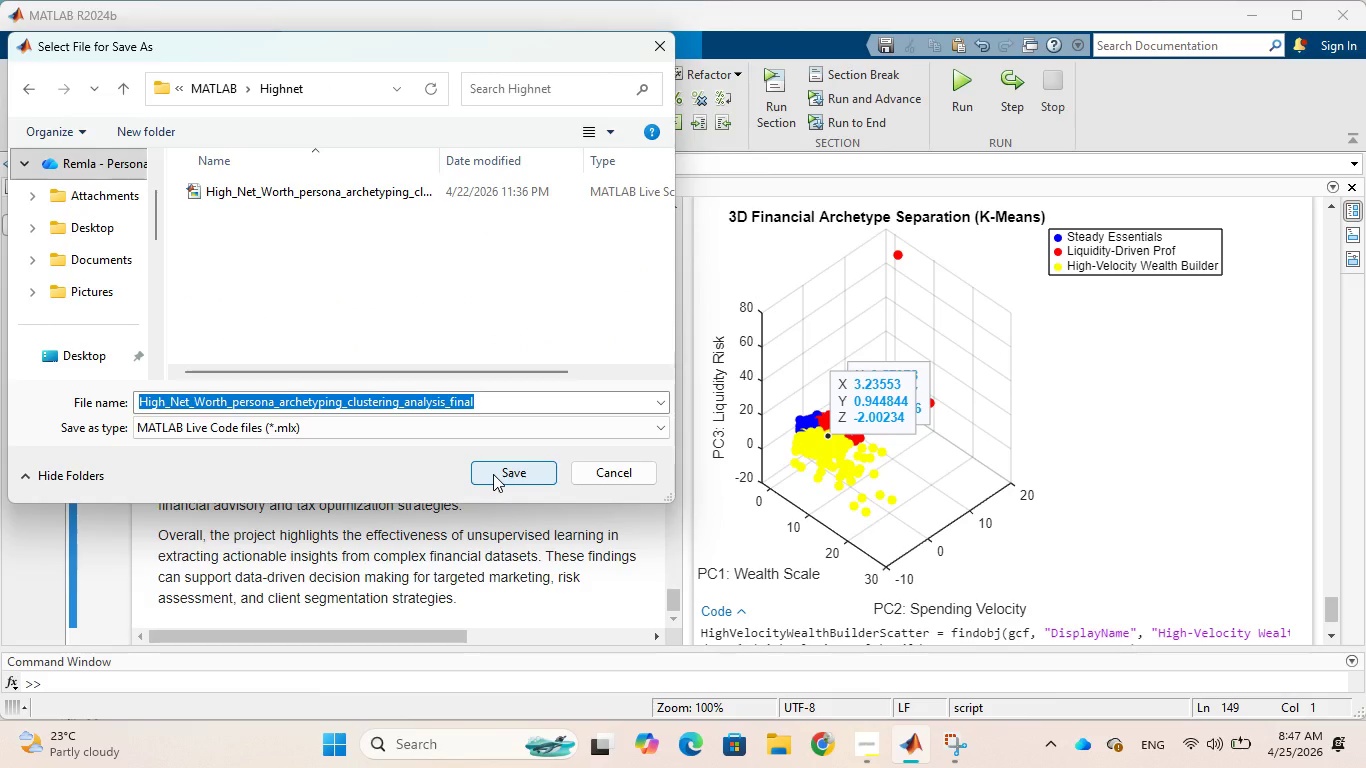 
wait(8.02)
 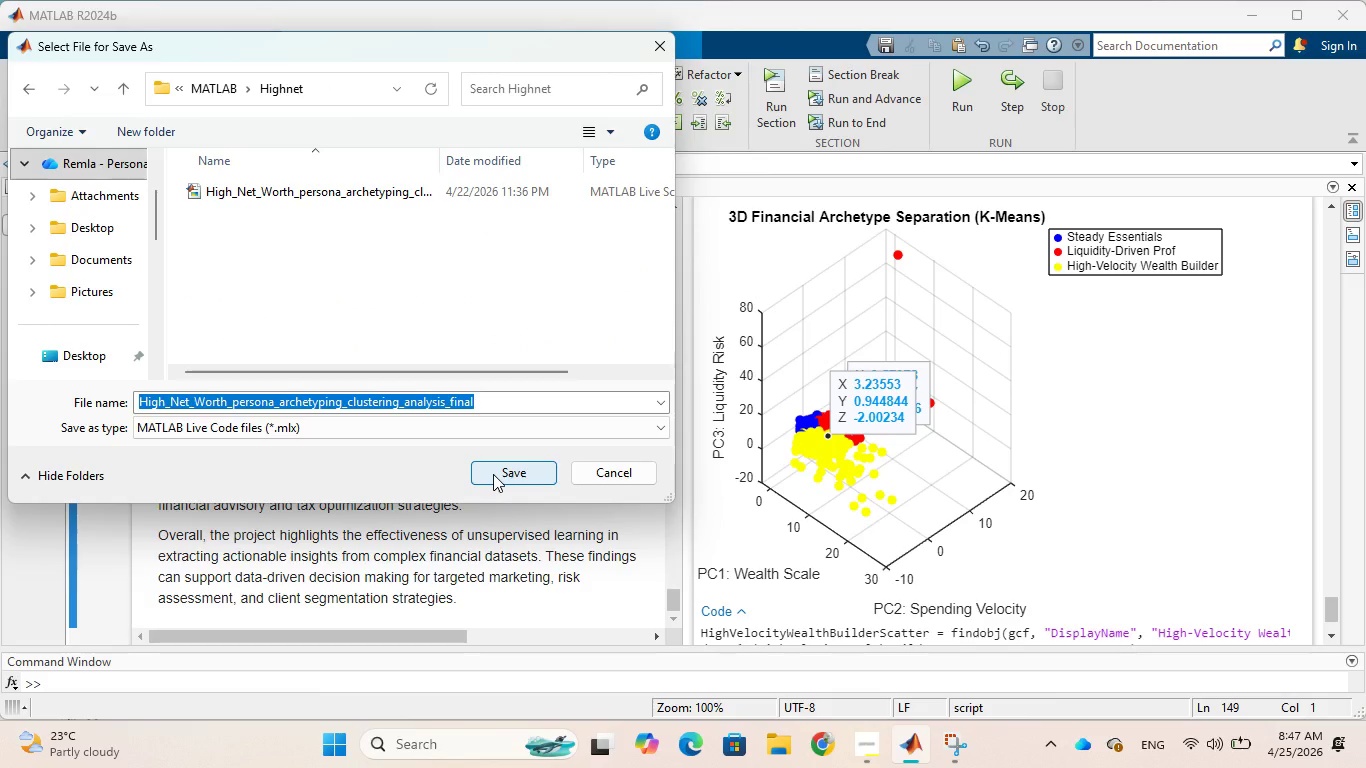 
left_click([493, 474])
 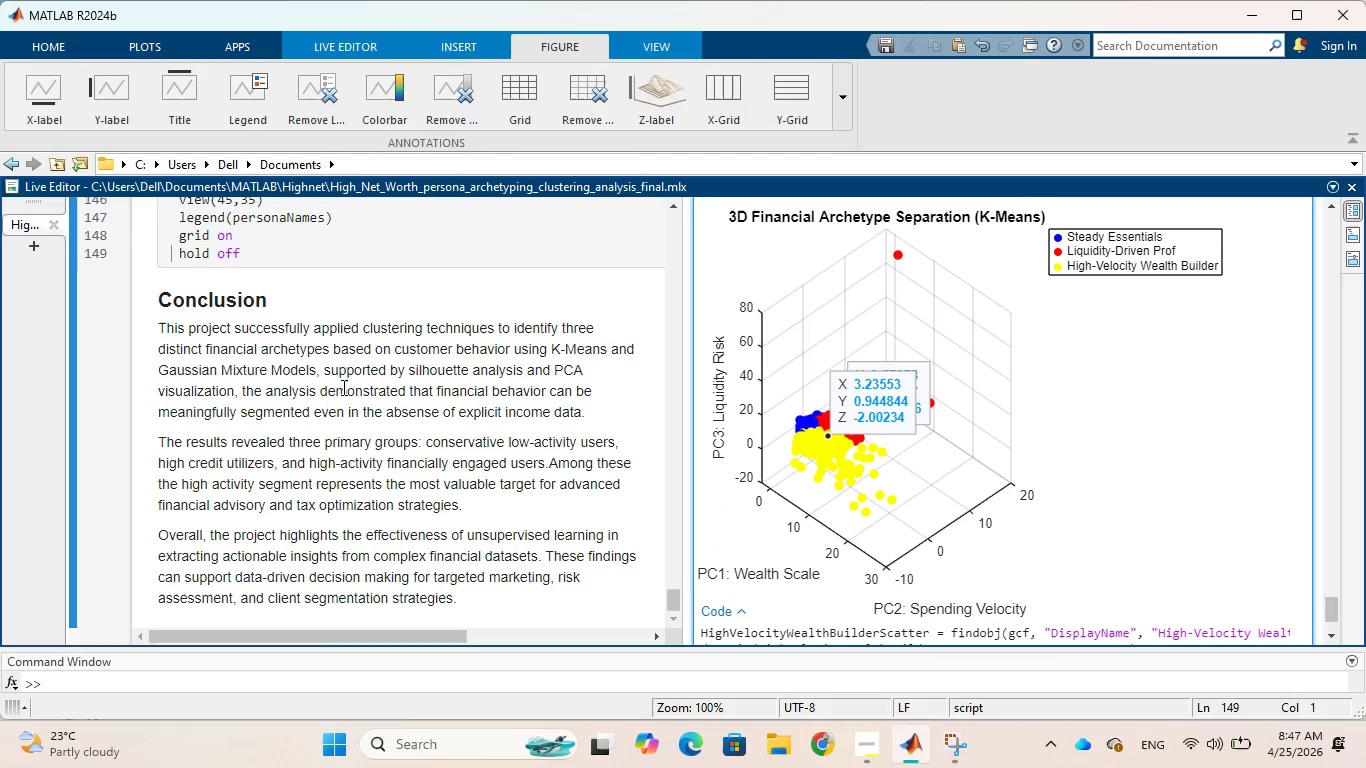 
left_click([341, 47])
 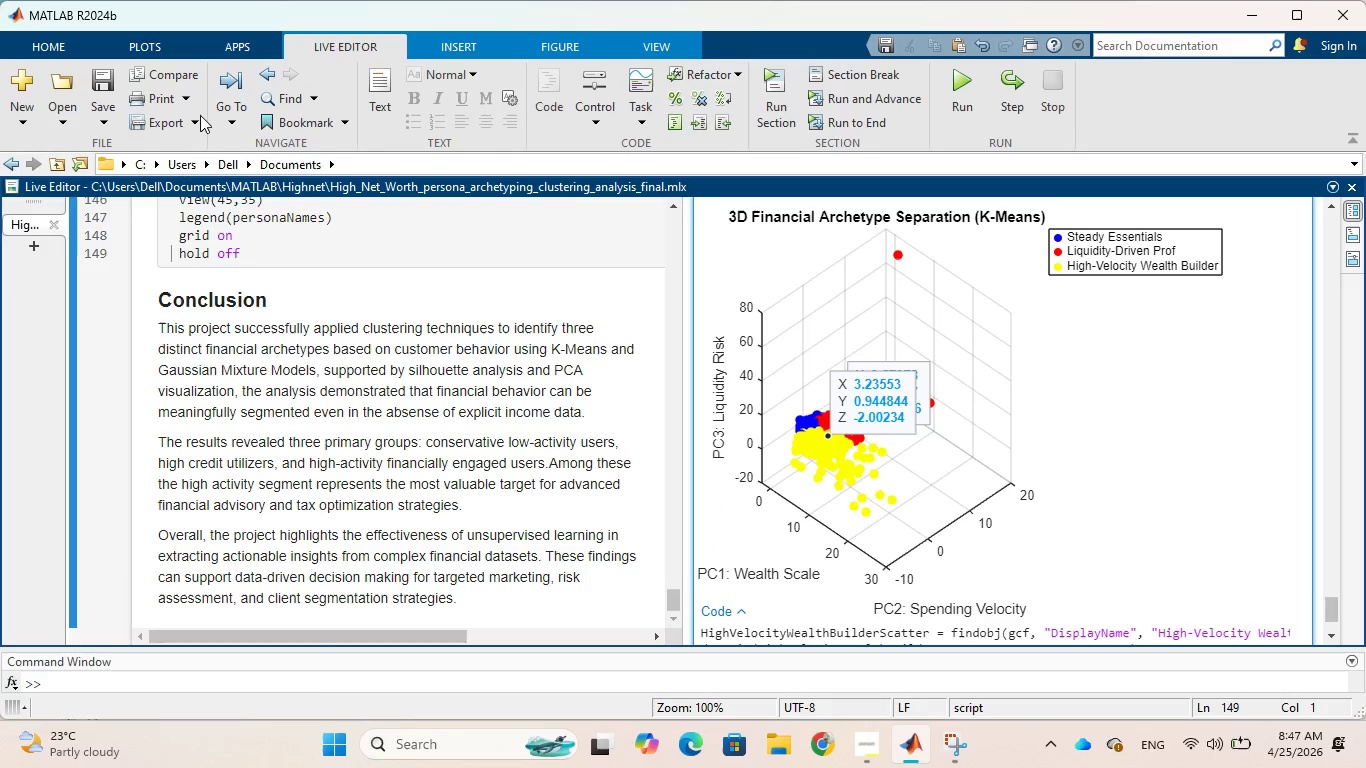 
left_click([199, 115])
 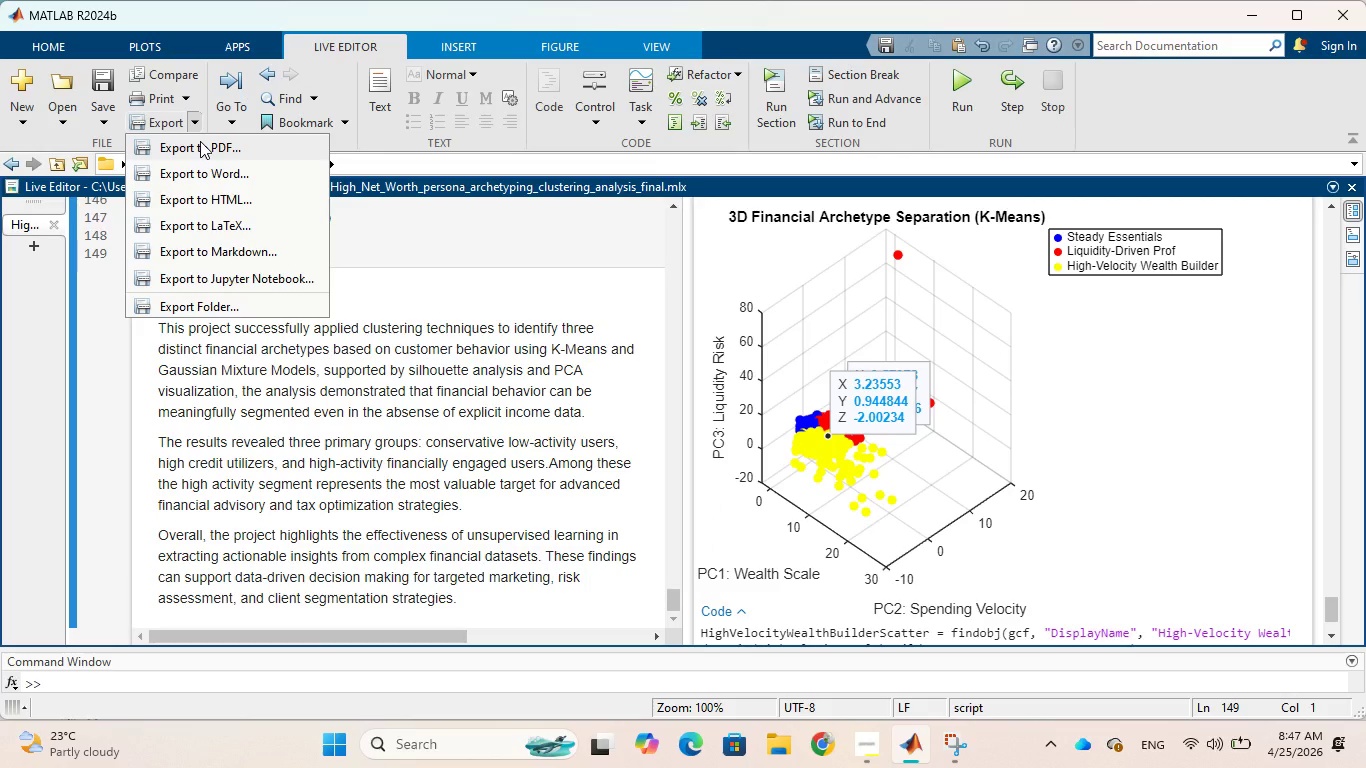 
left_click([200, 141])
 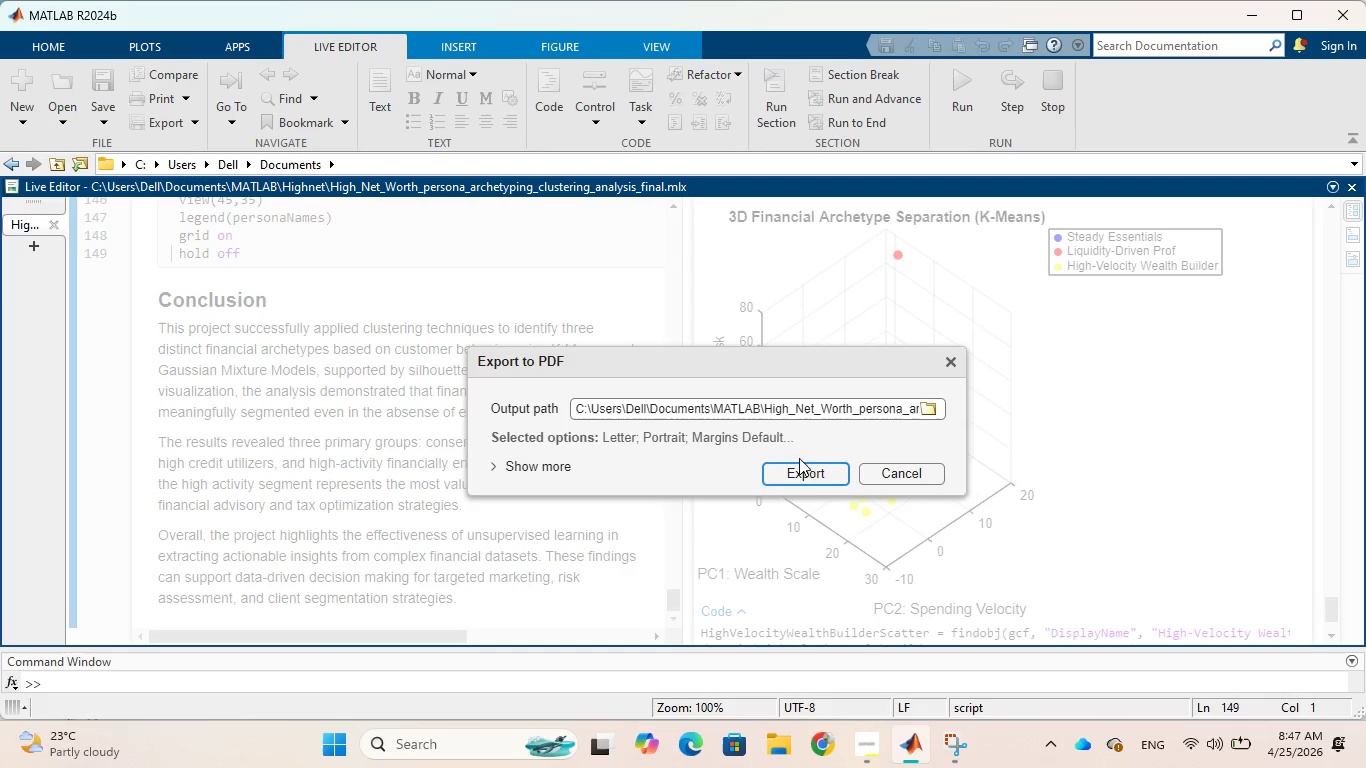 
left_click([799, 474])
 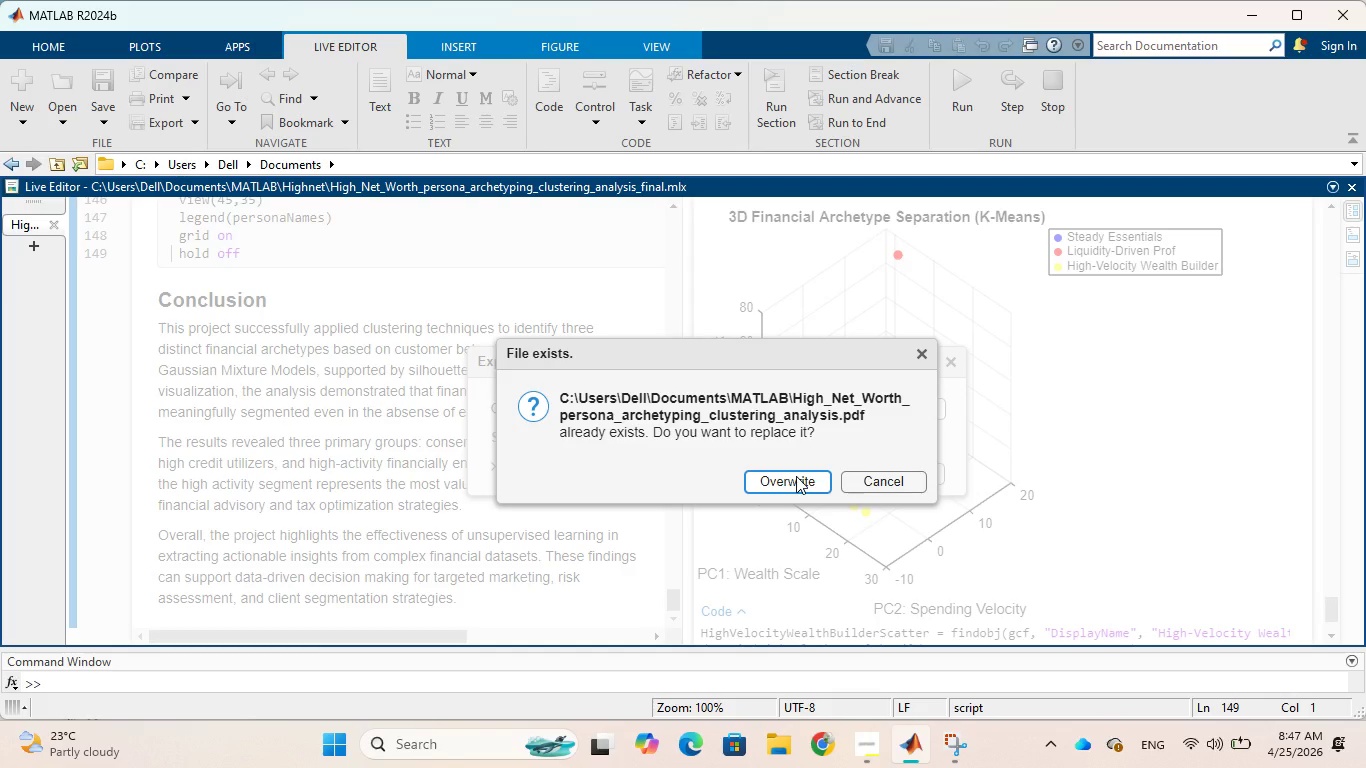 
wait(9.22)
 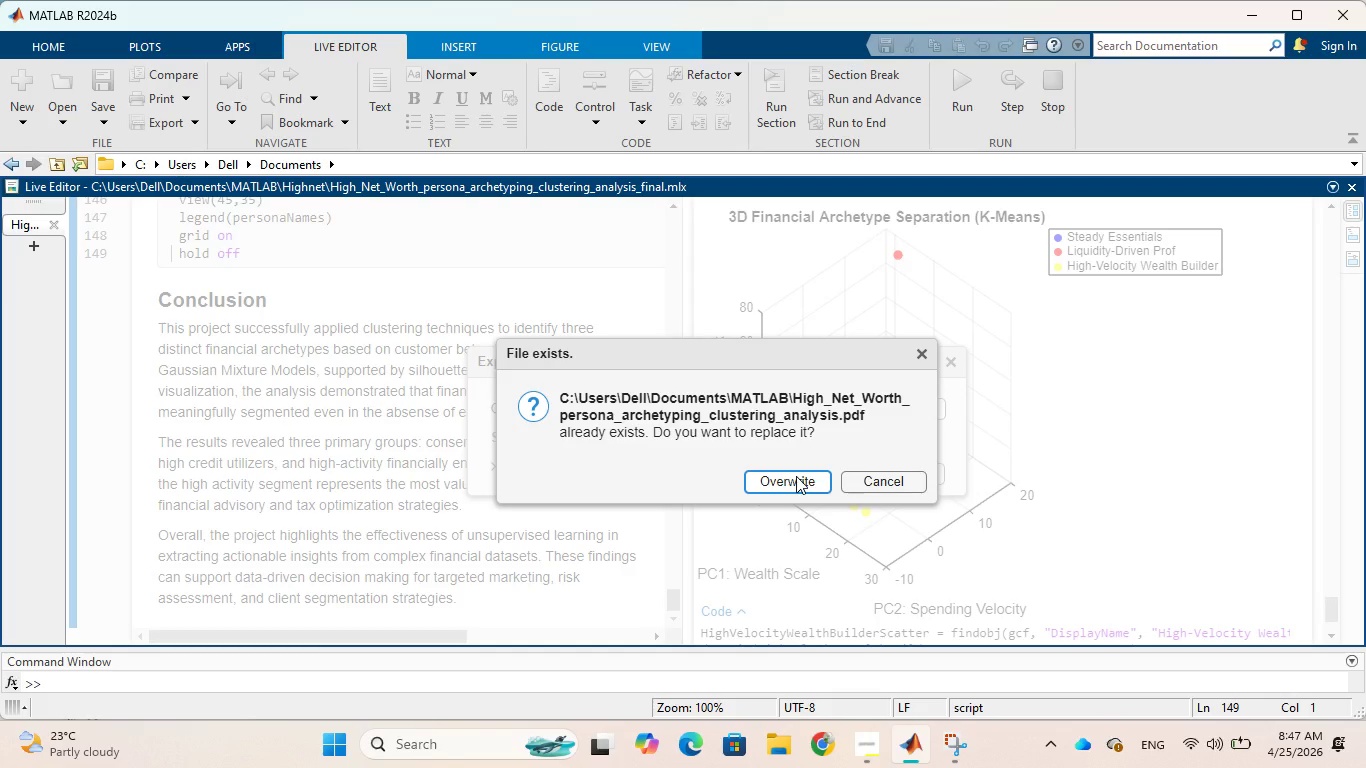 
left_click([872, 477])
 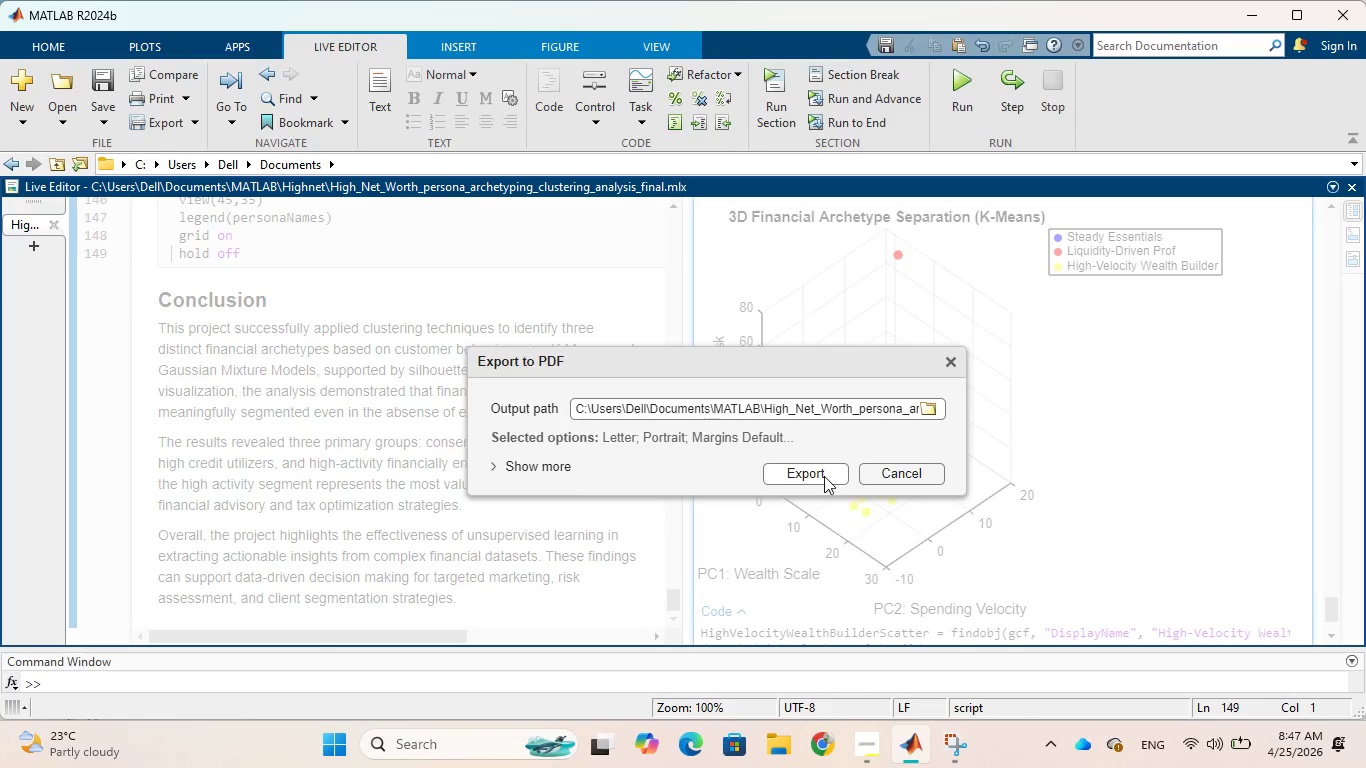 
left_click([824, 476])
 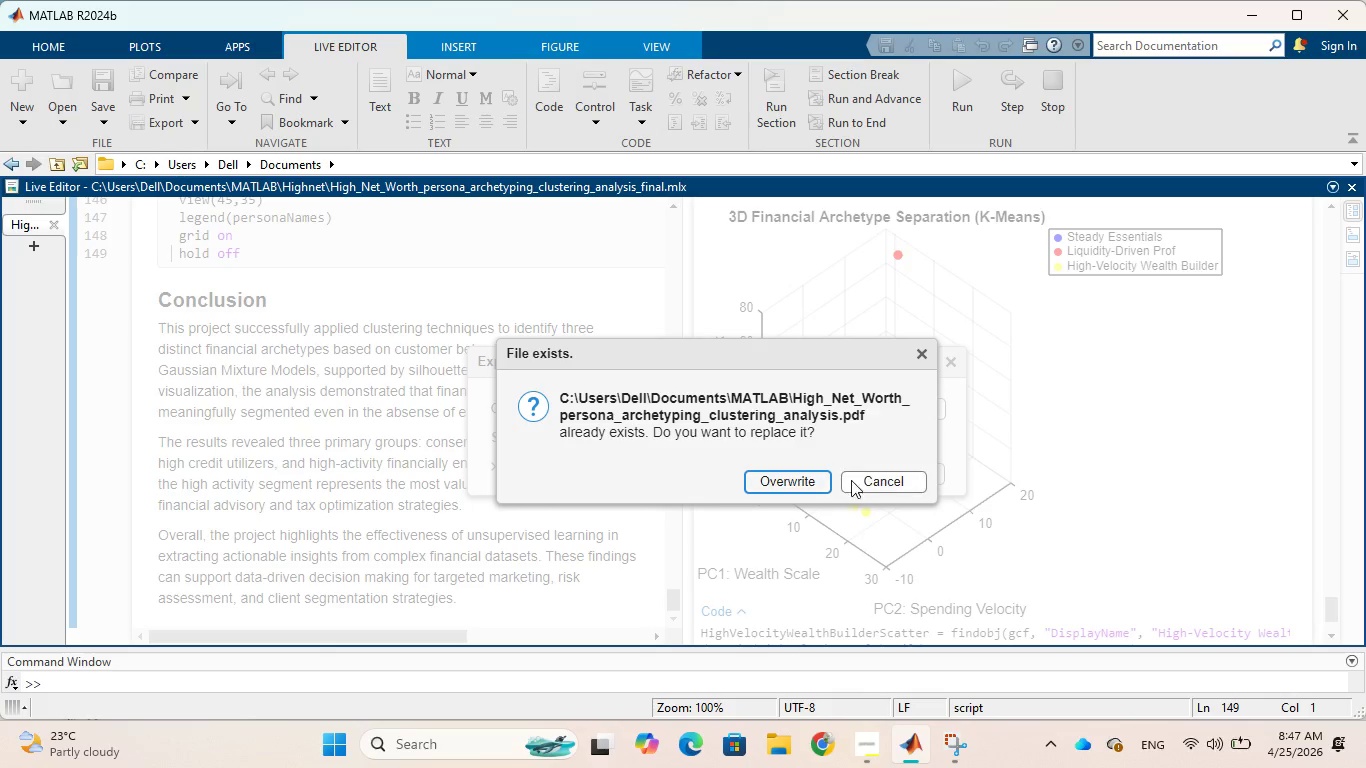 
left_click([861, 481])
 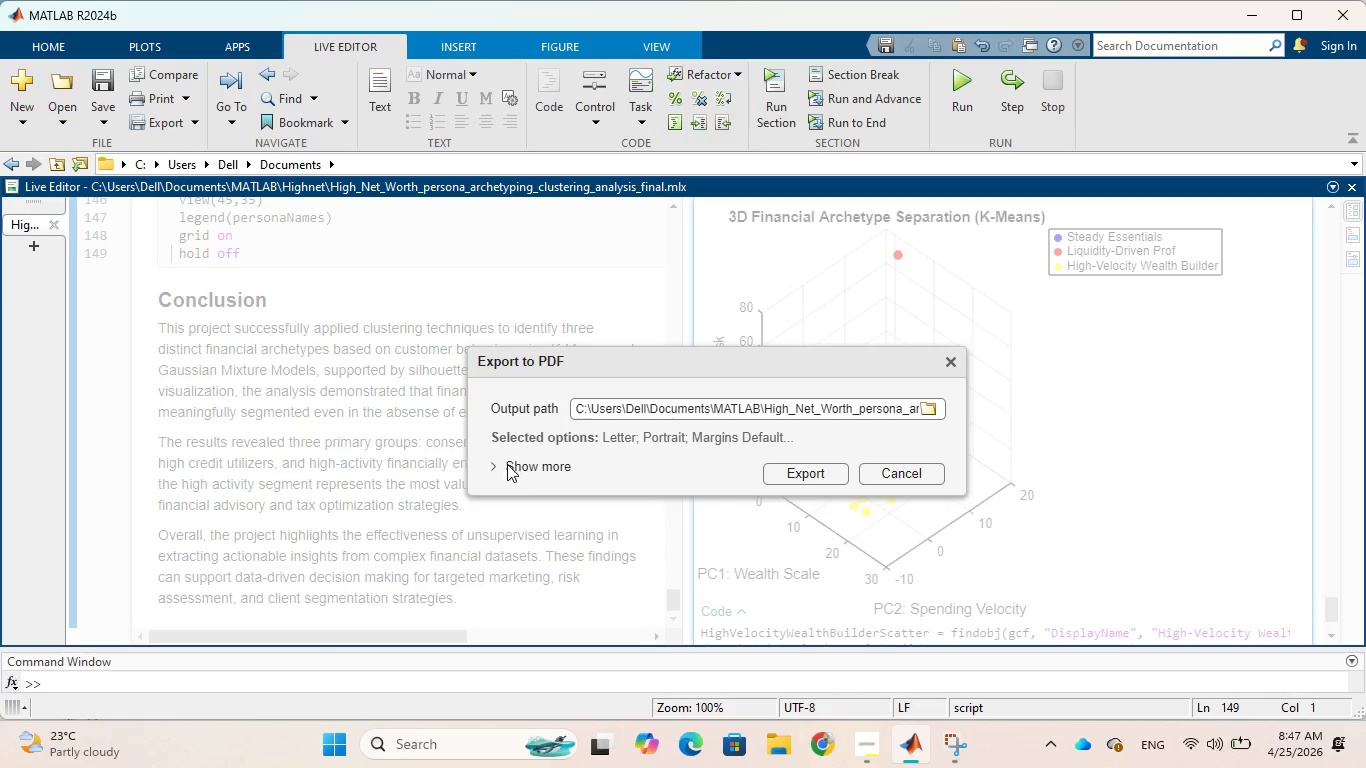 
left_click([503, 464])
 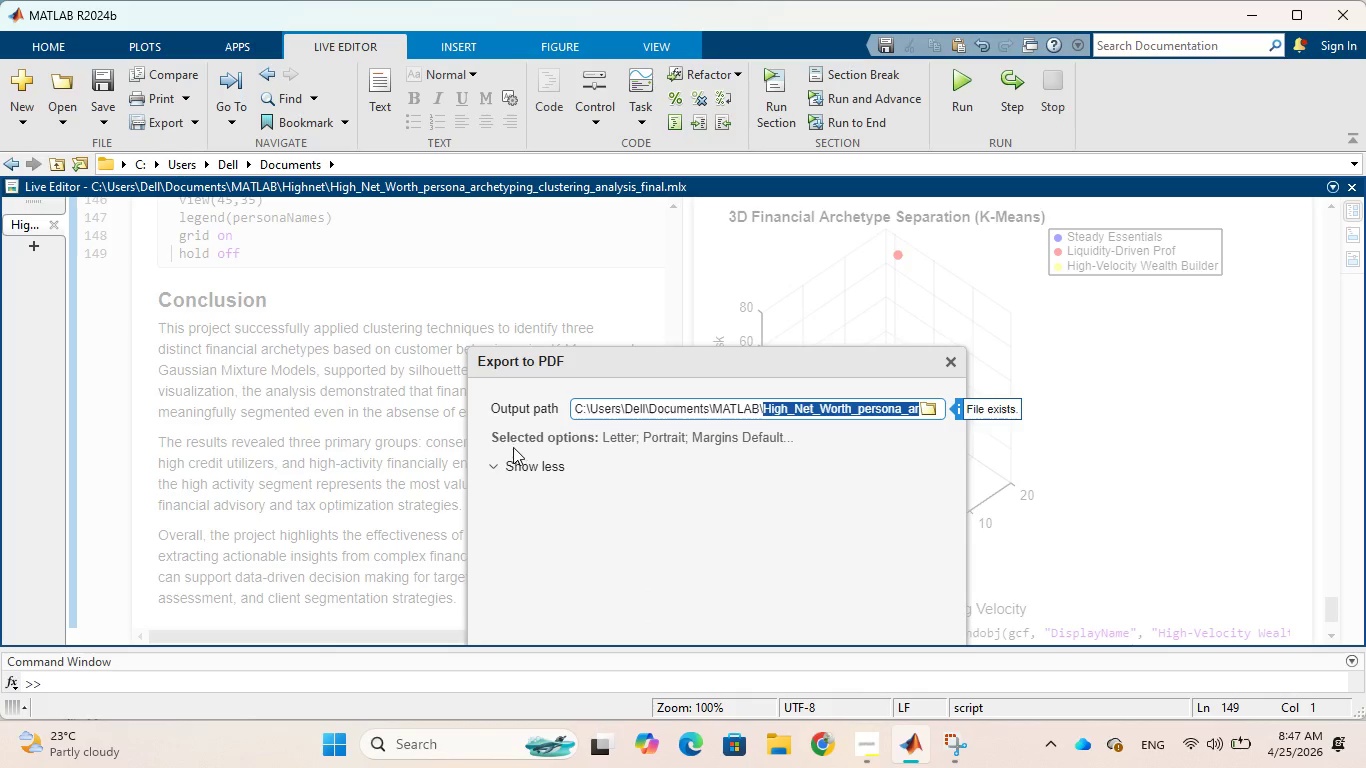 
scroll: coordinate [408, 405], scroll_direction: down, amount: 6.0
 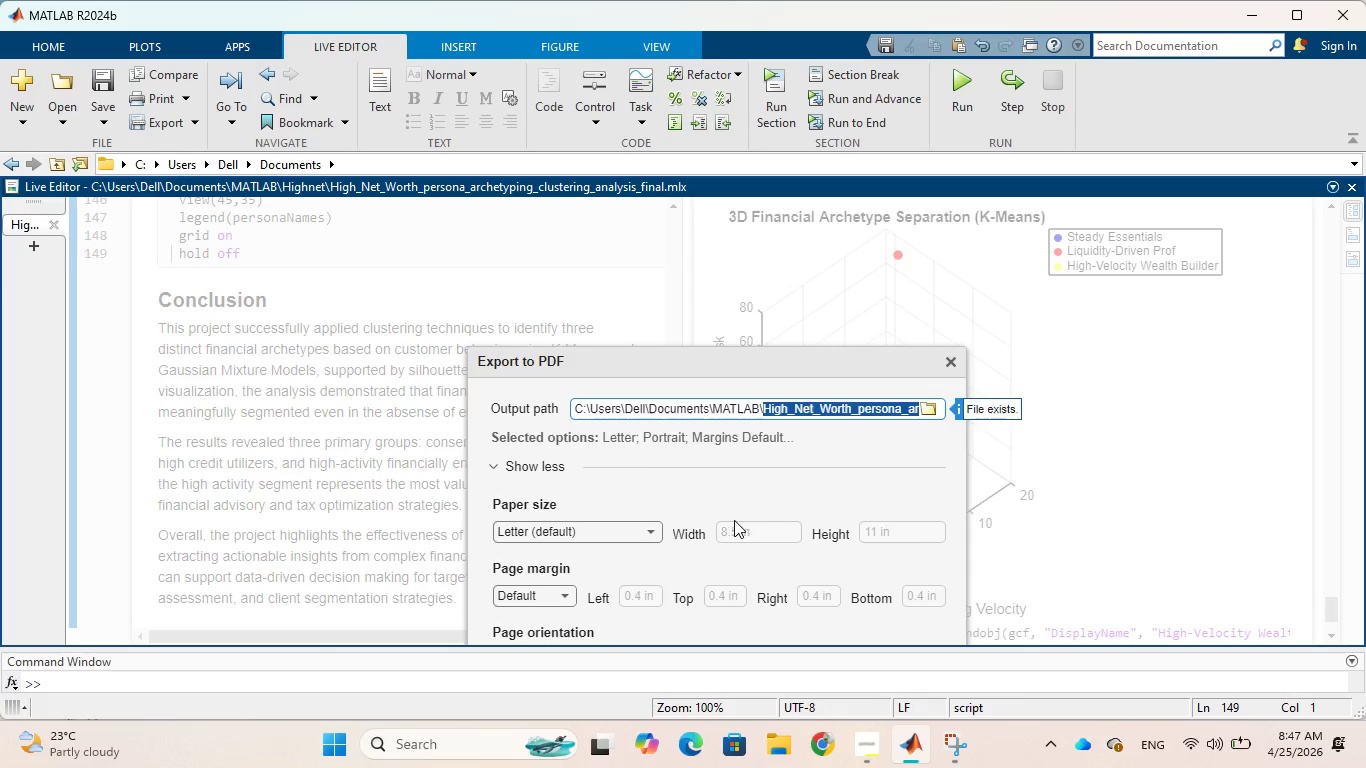 
wait(9.57)
 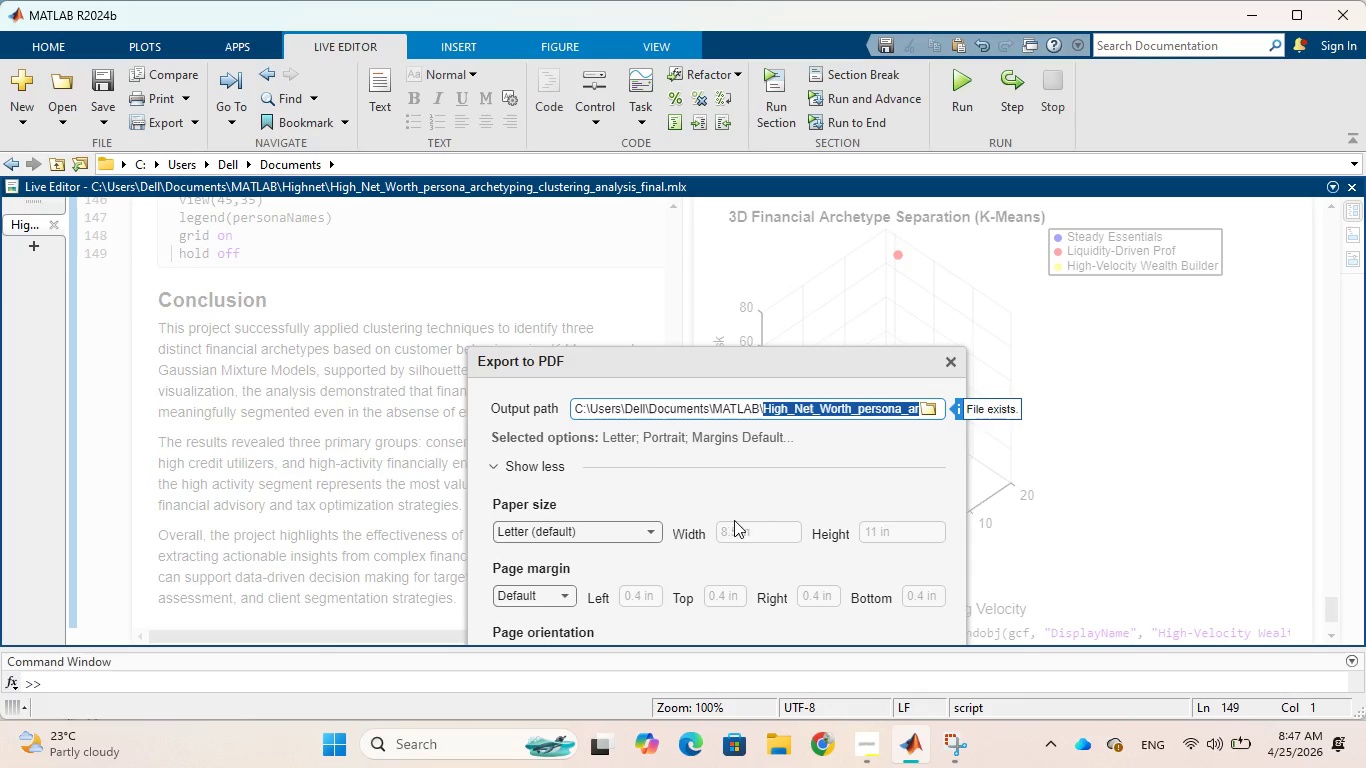 
scroll: coordinate [813, 606], scroll_direction: down, amount: 2.0
 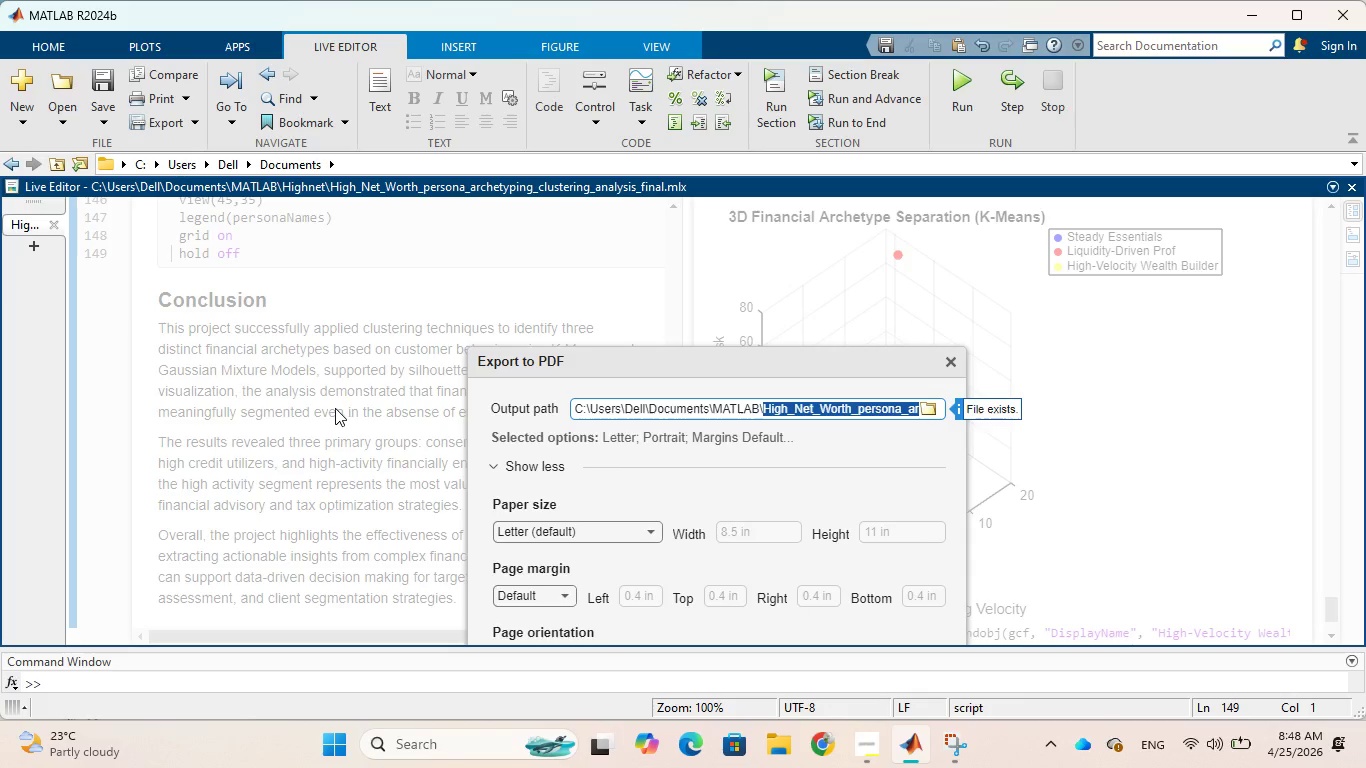 
left_click([335, 408])
 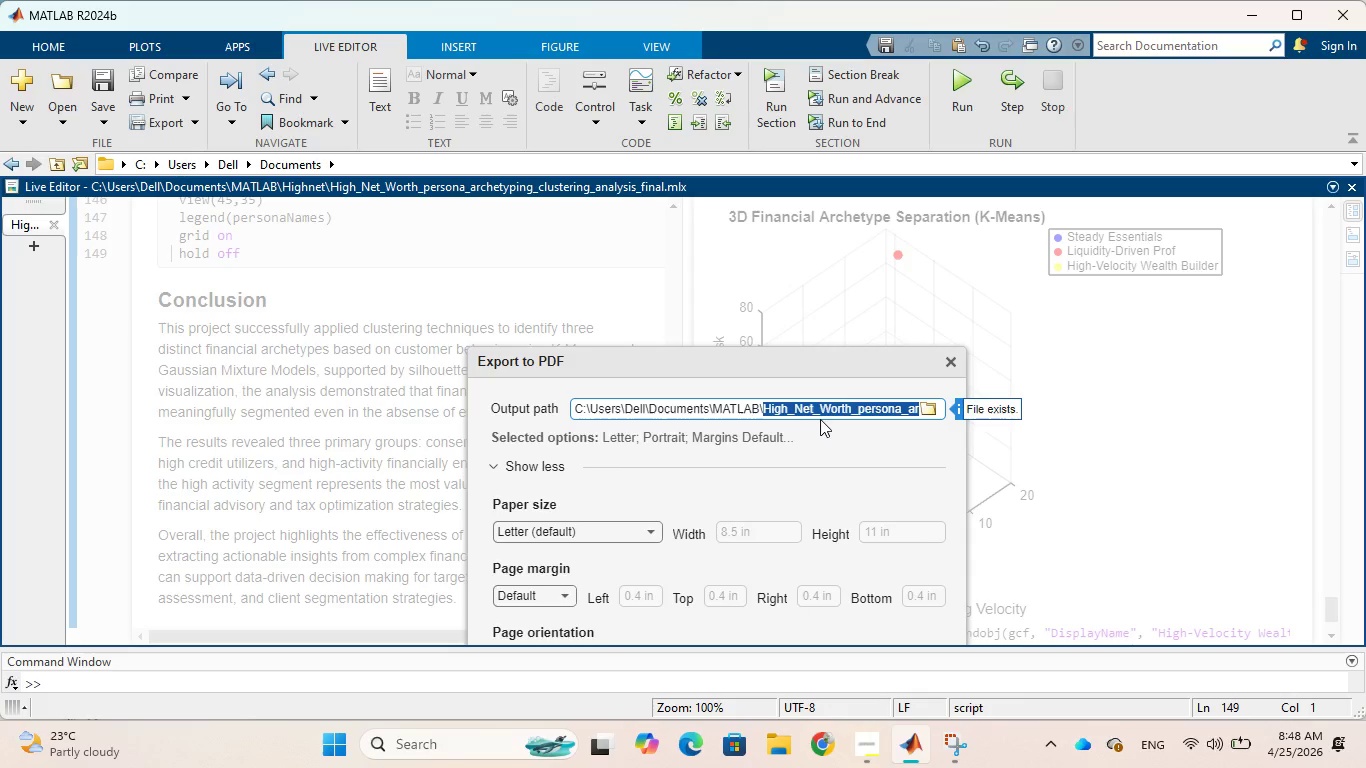 
left_click([842, 404])
 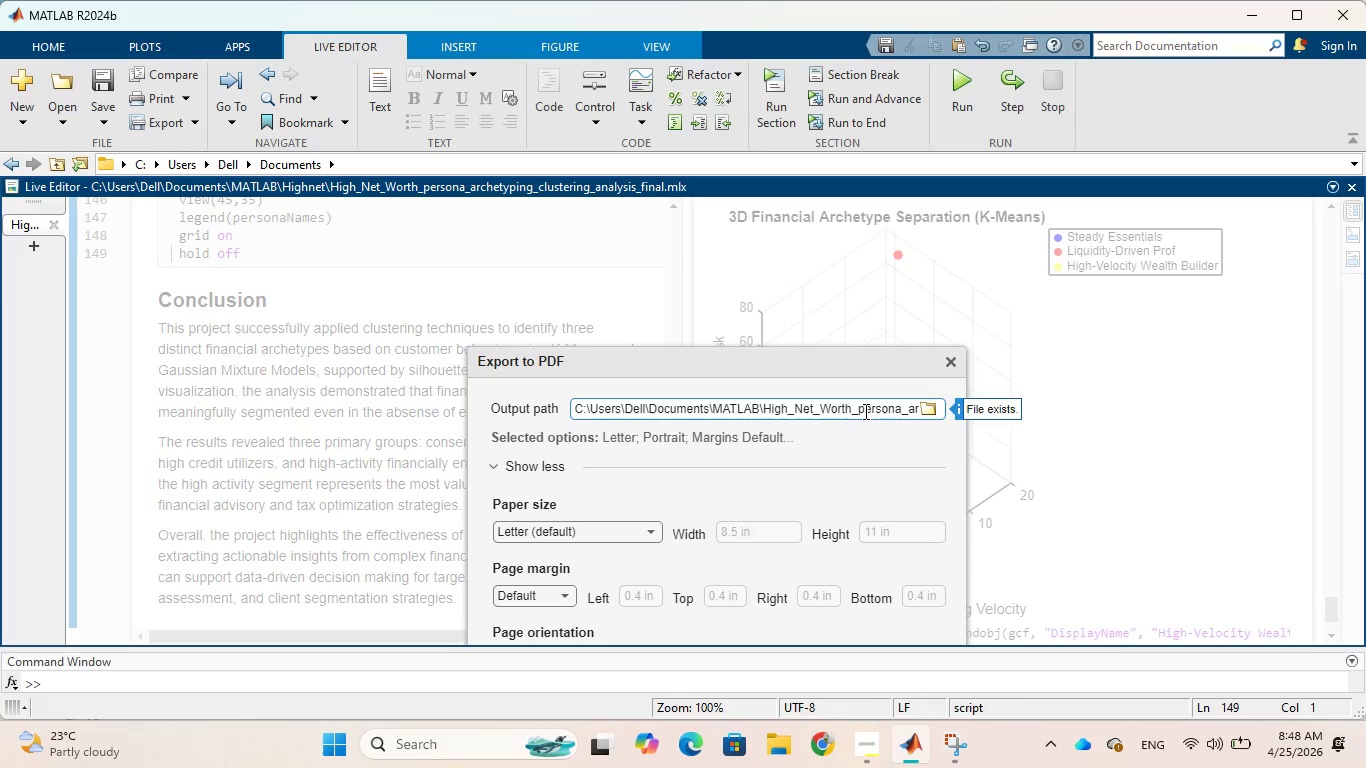 
hold_key(key=ArrowRight, duration=1.08)
 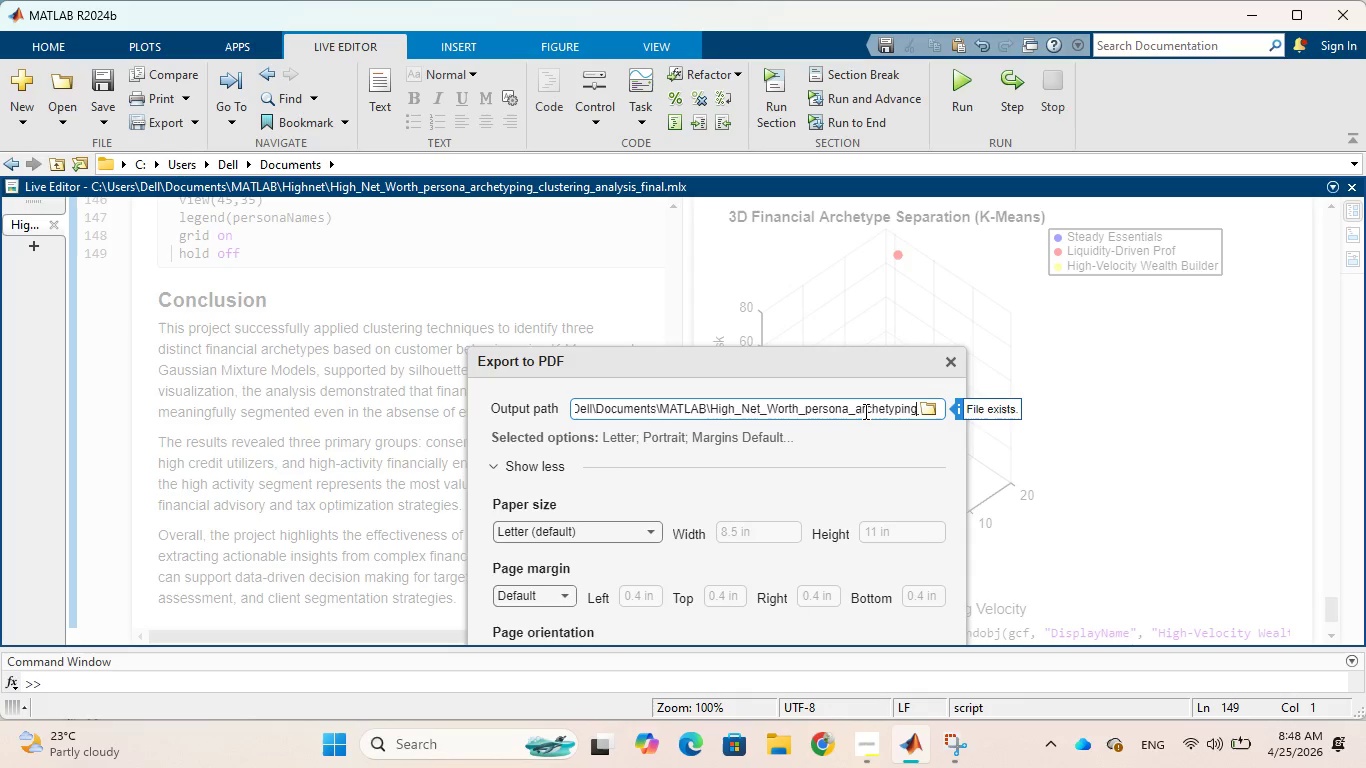 
hold_key(key=ArrowRight, duration=0.69)
 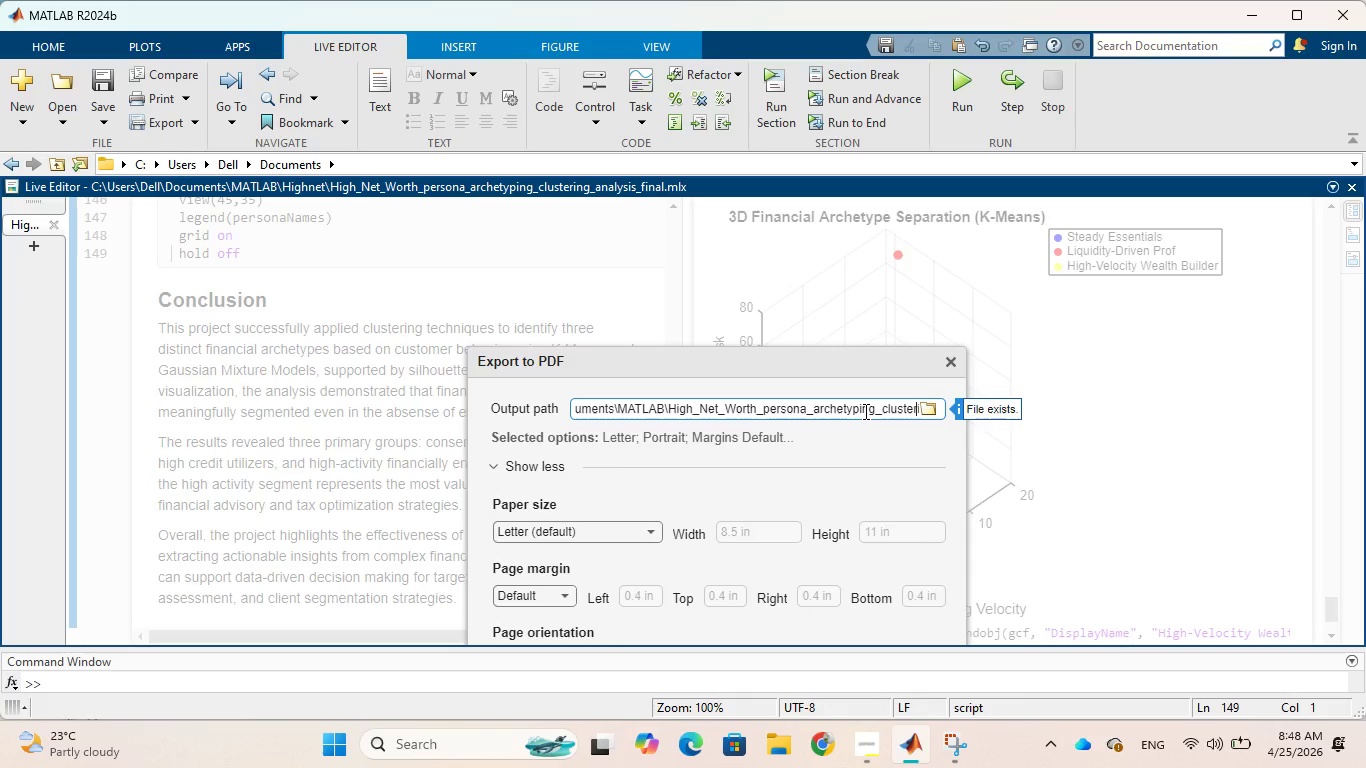 
hold_key(key=ArrowRight, duration=0.88)
 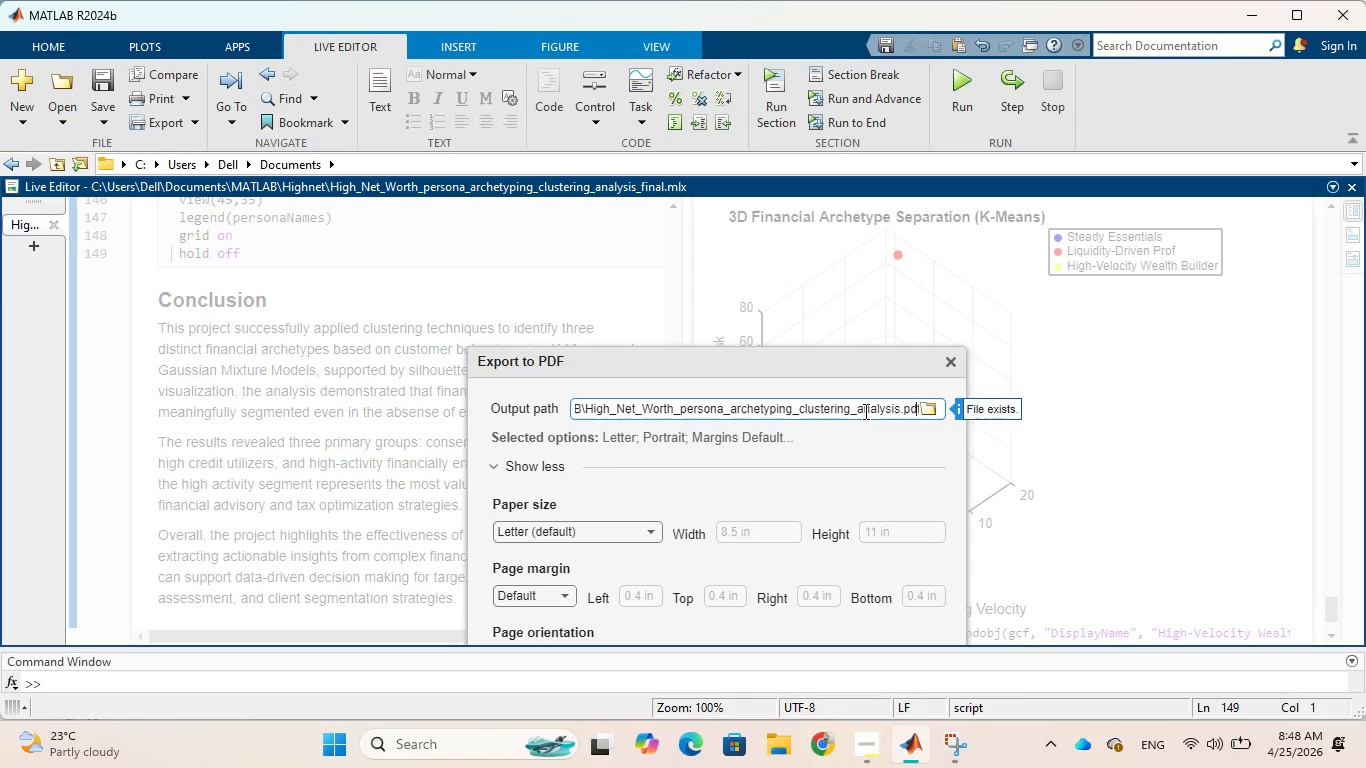 
hold_key(key=ArrowRight, duration=0.53)
 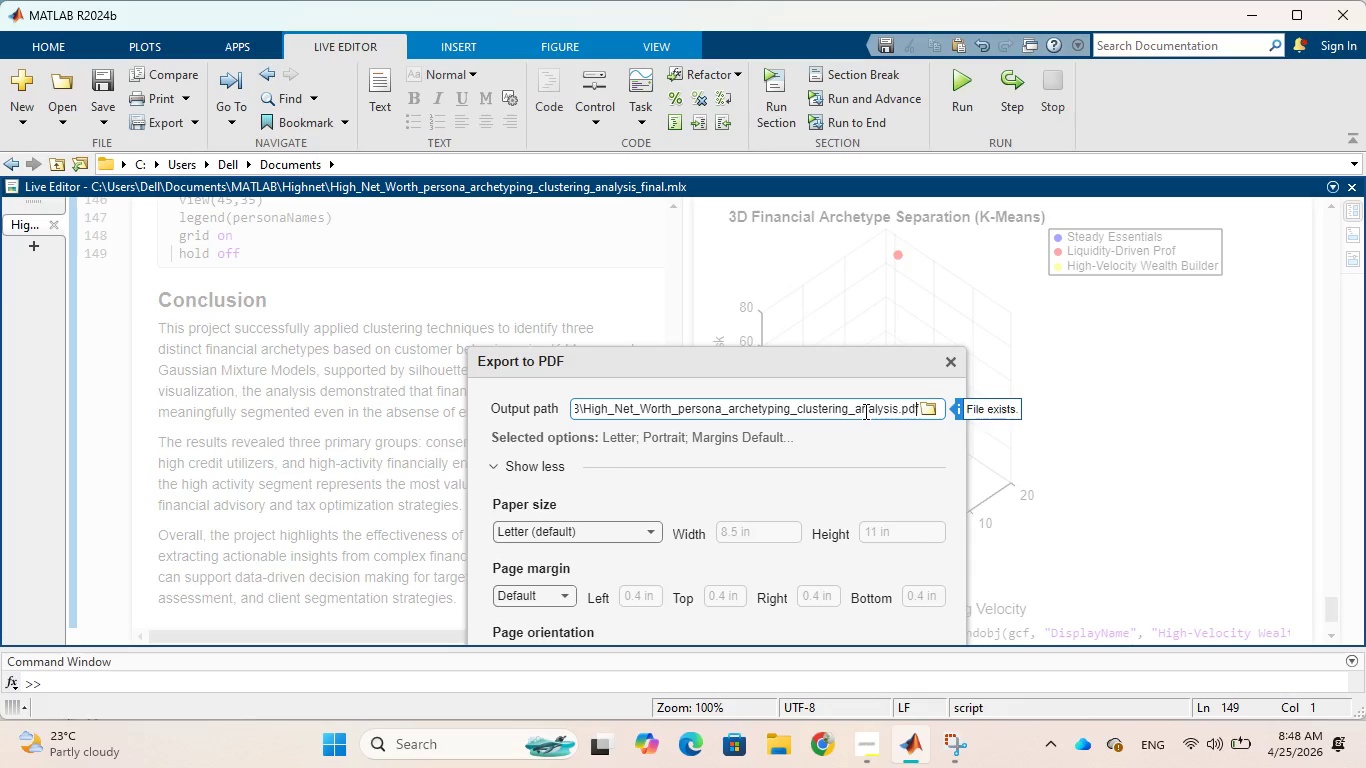 
key(ArrowLeft)
 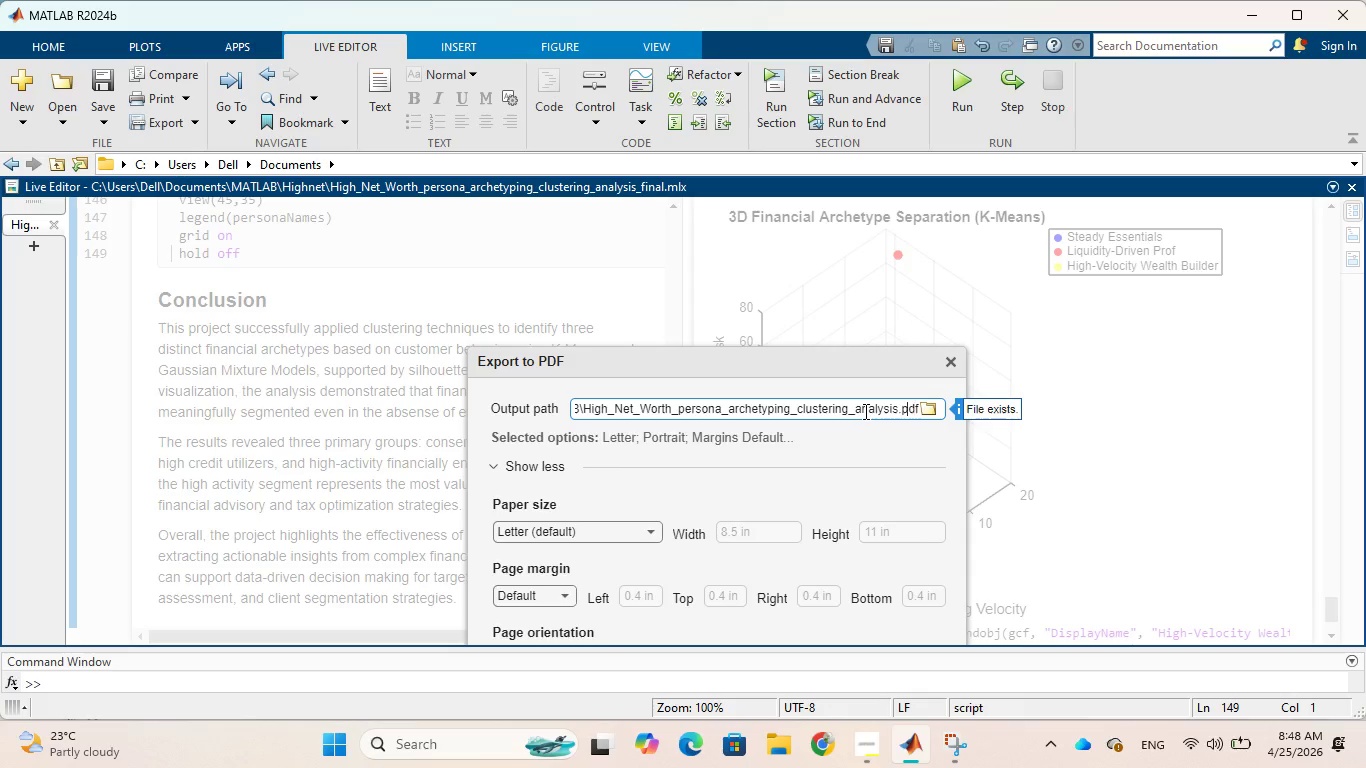 
key(ArrowLeft)
 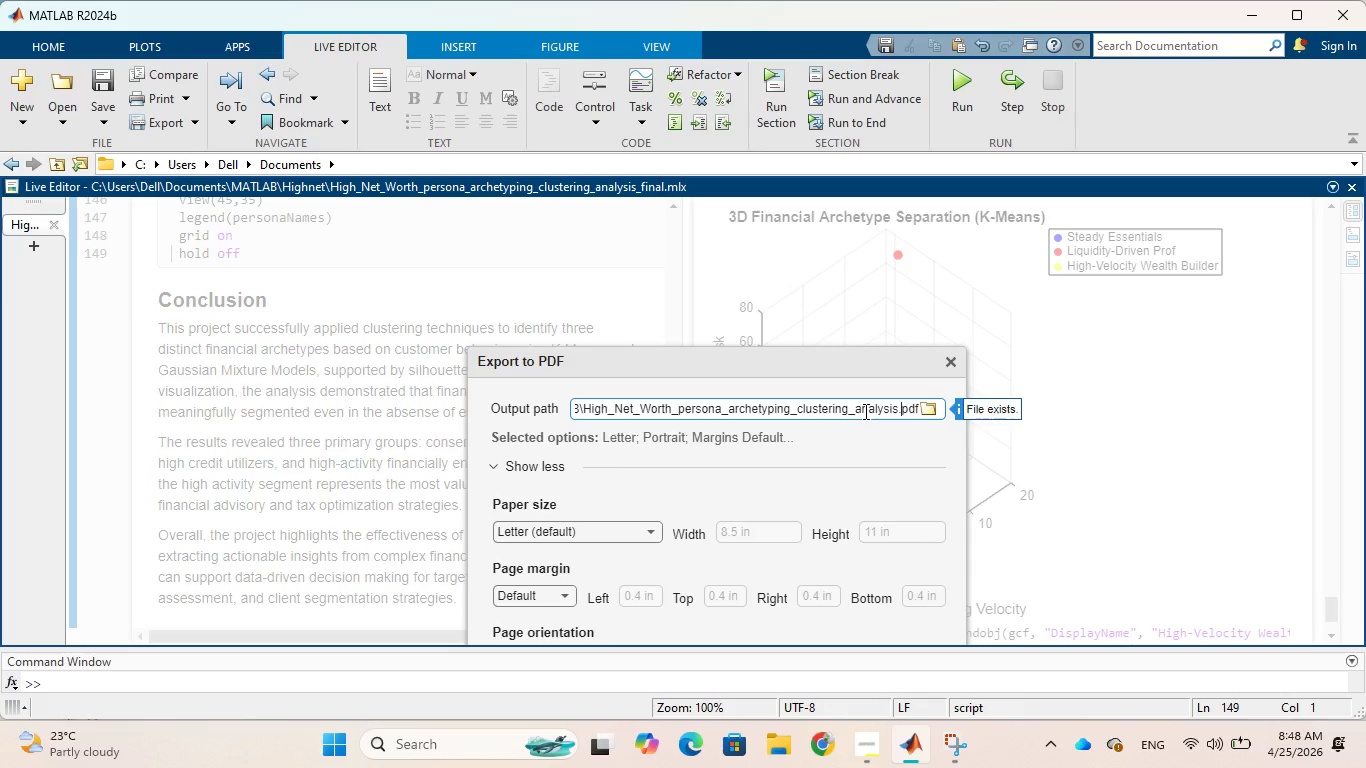 
key(ArrowLeft)
 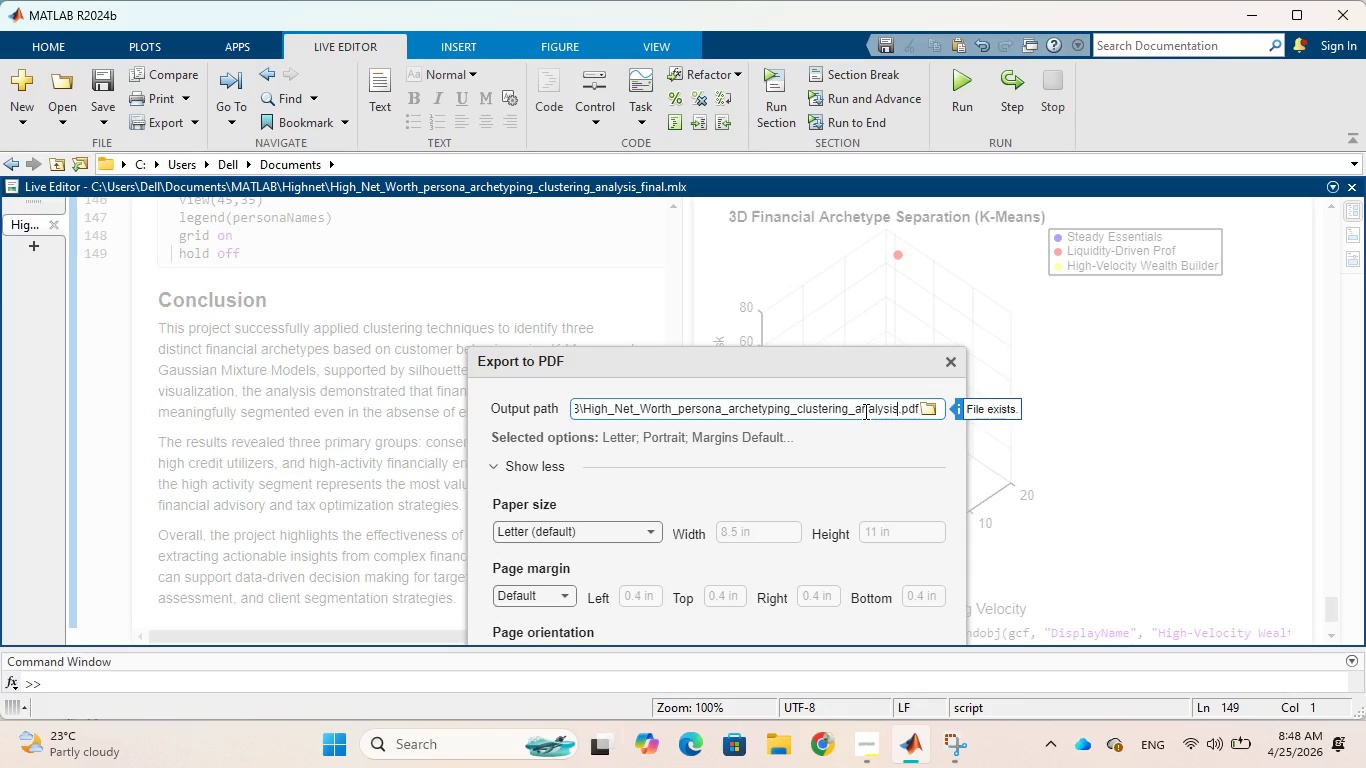 
key(ArrowLeft)
 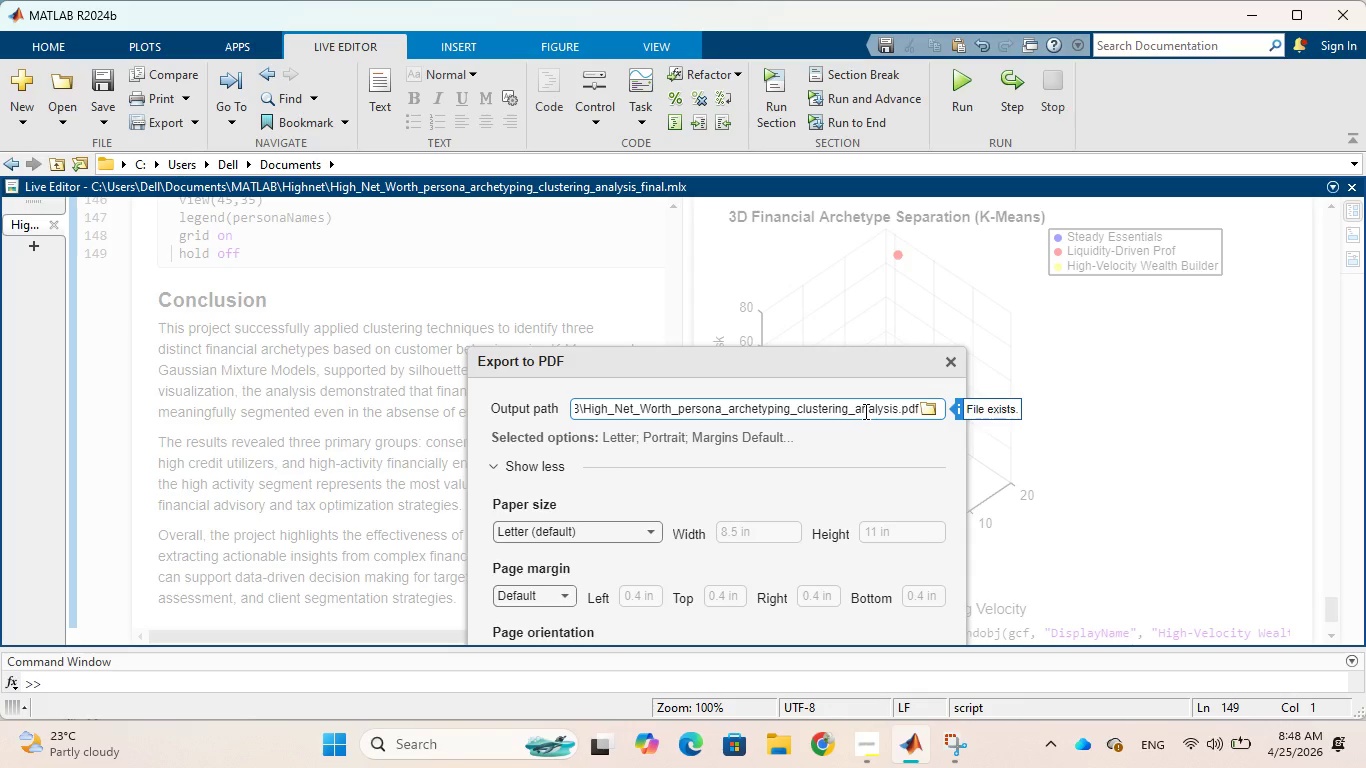 
type(_final)
 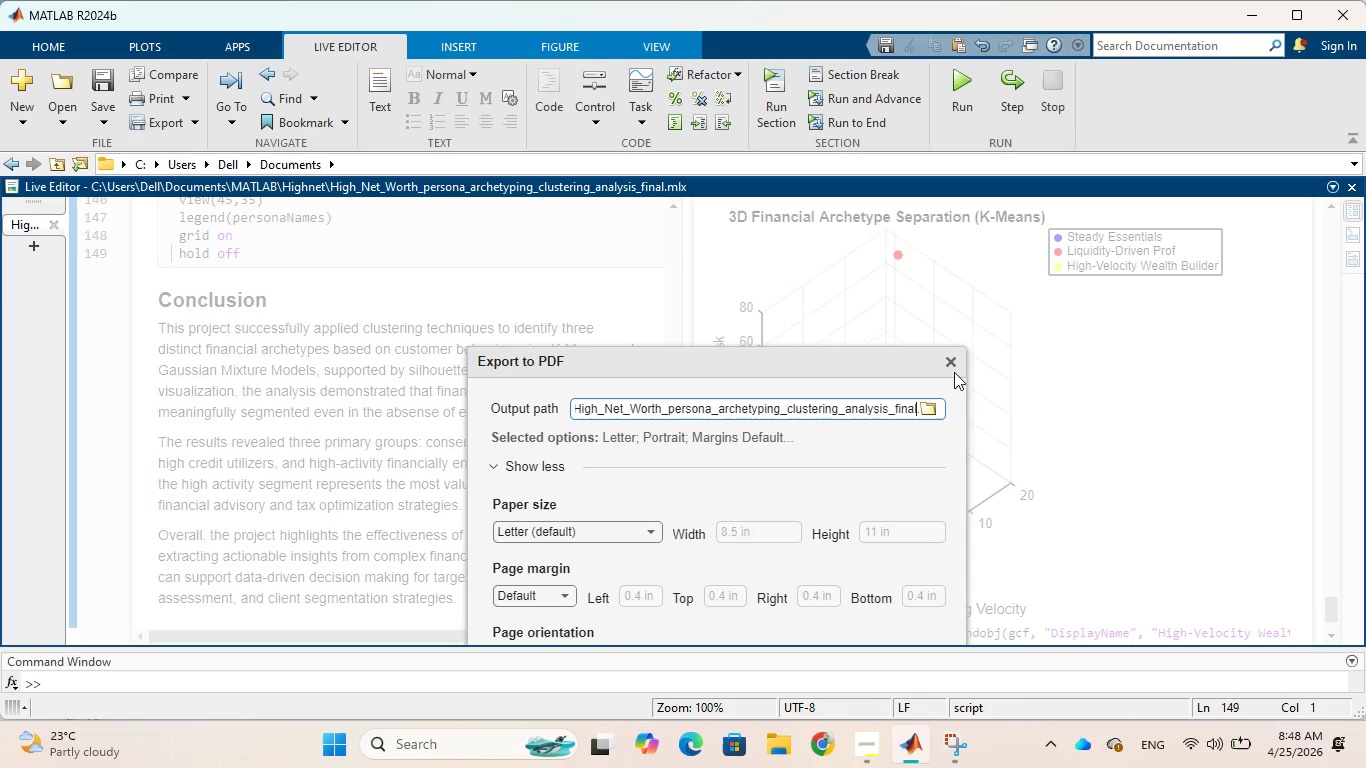 
scroll: coordinate [790, 480], scroll_direction: down, amount: 5.0
 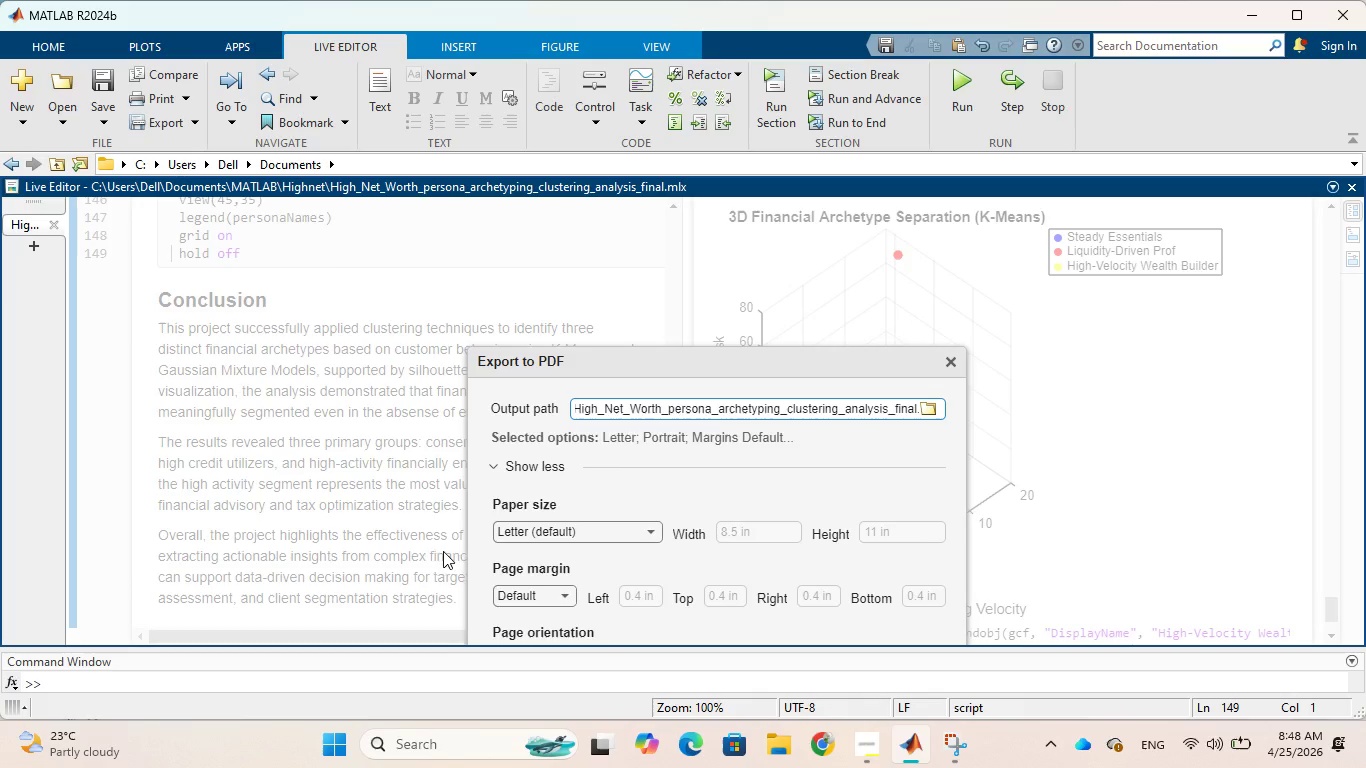 
left_click([429, 543])
 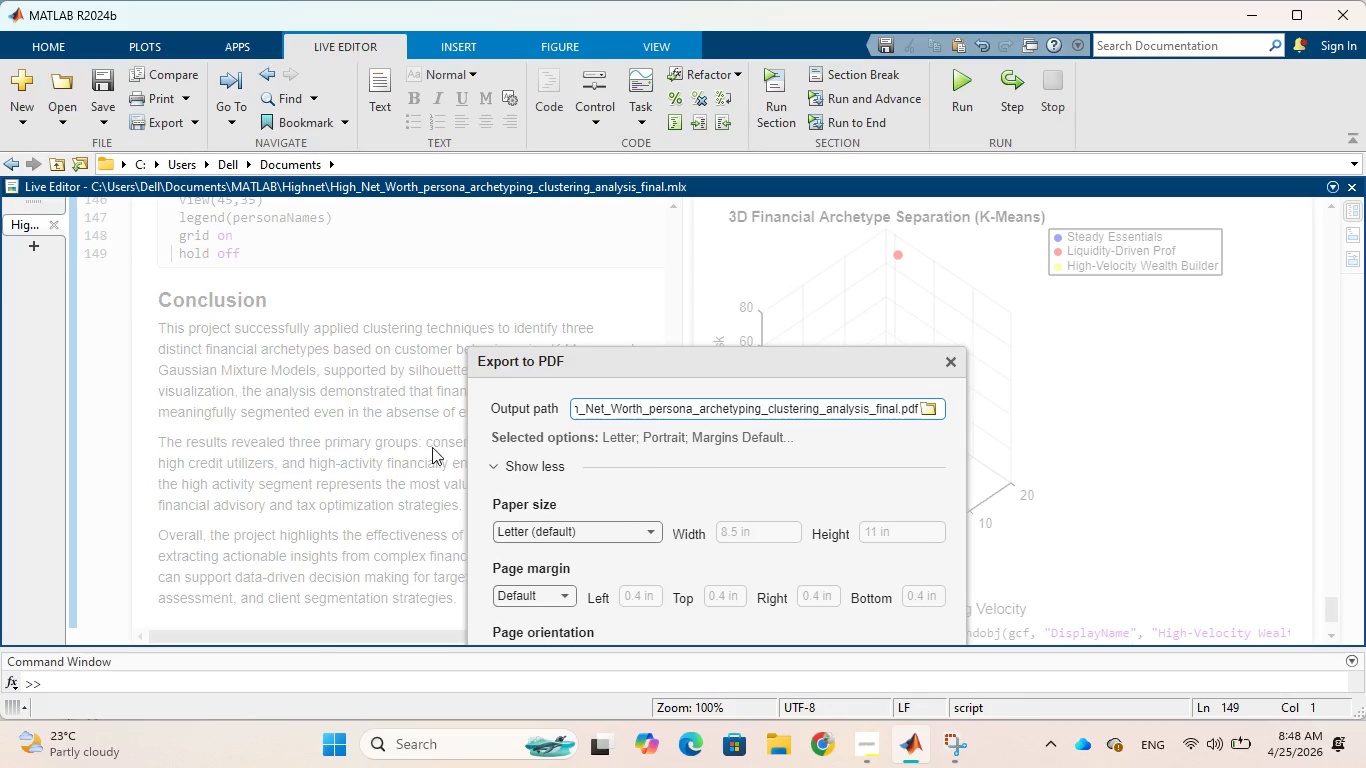 
left_click([355, 452])
 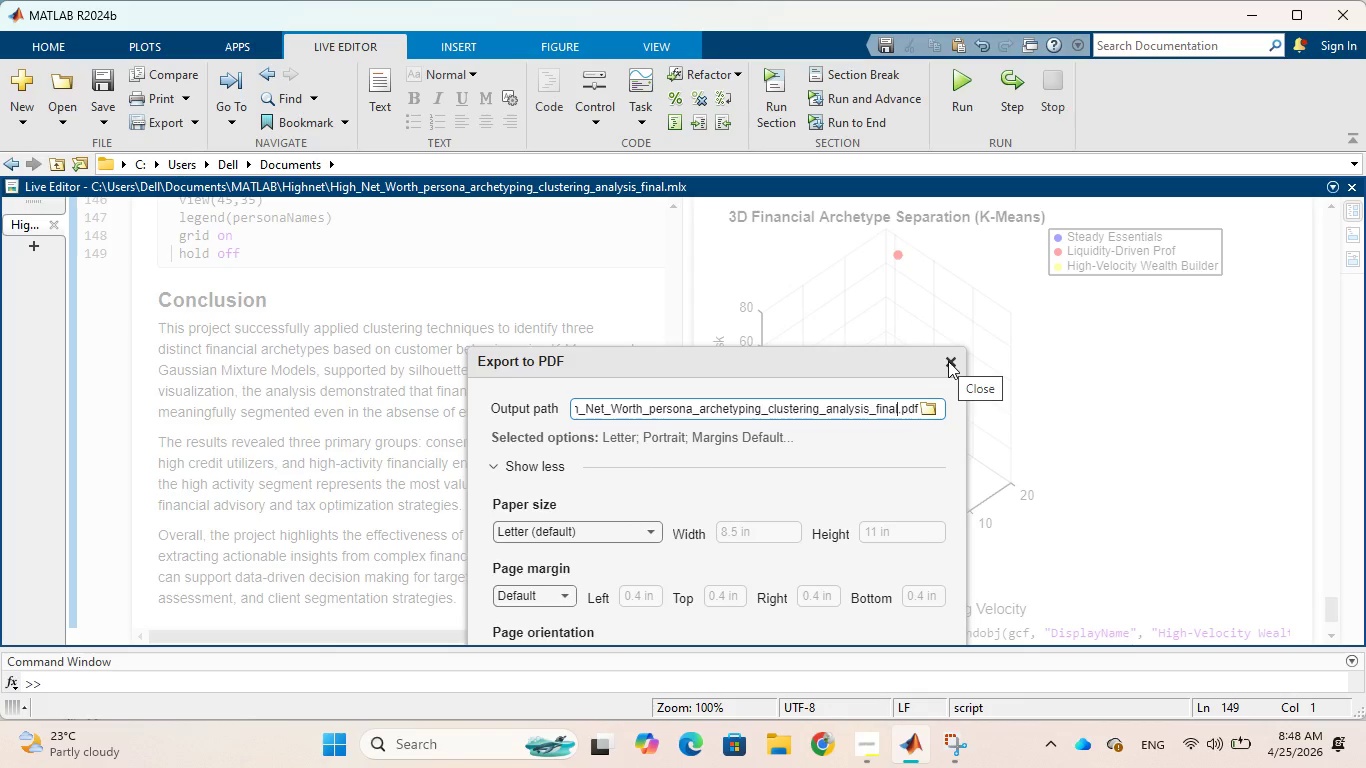 
scroll: coordinate [800, 446], scroll_direction: down, amount: 5.0
 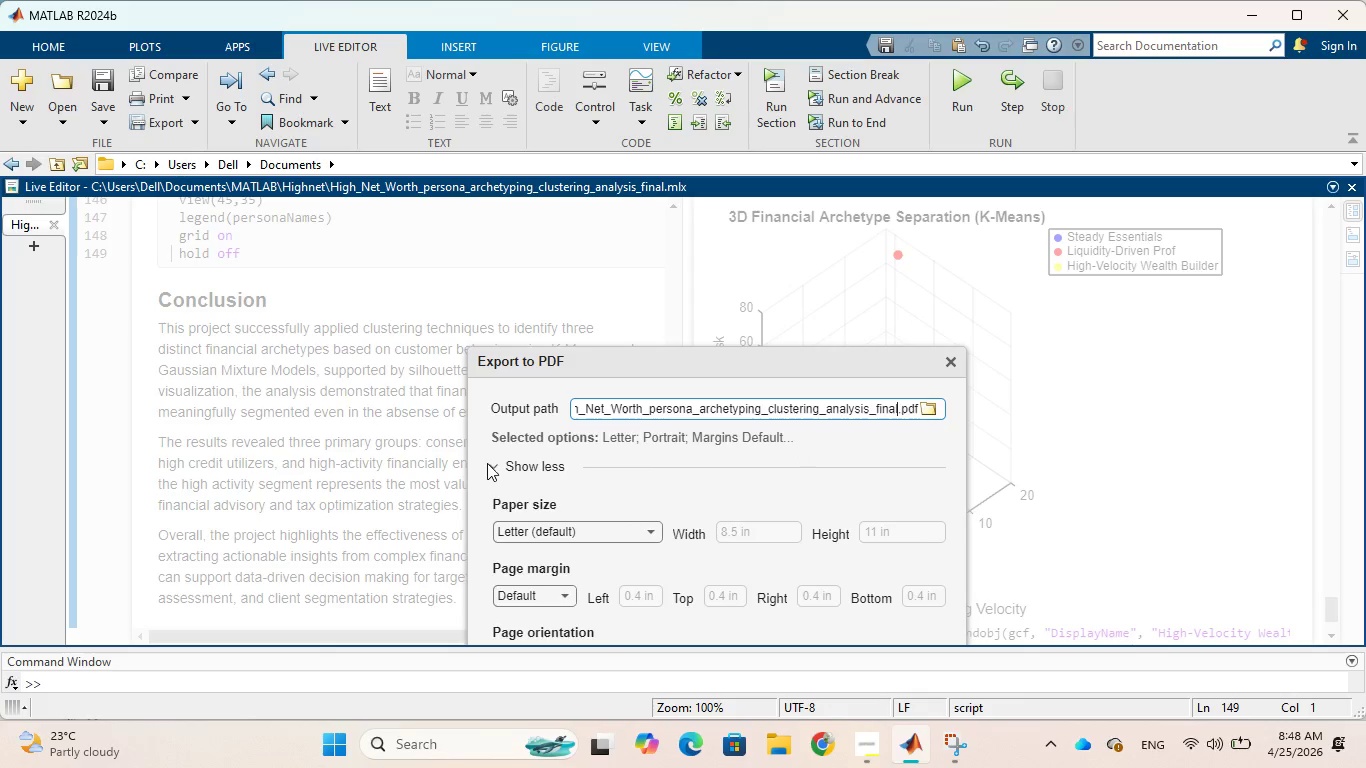 
left_click([489, 463])
 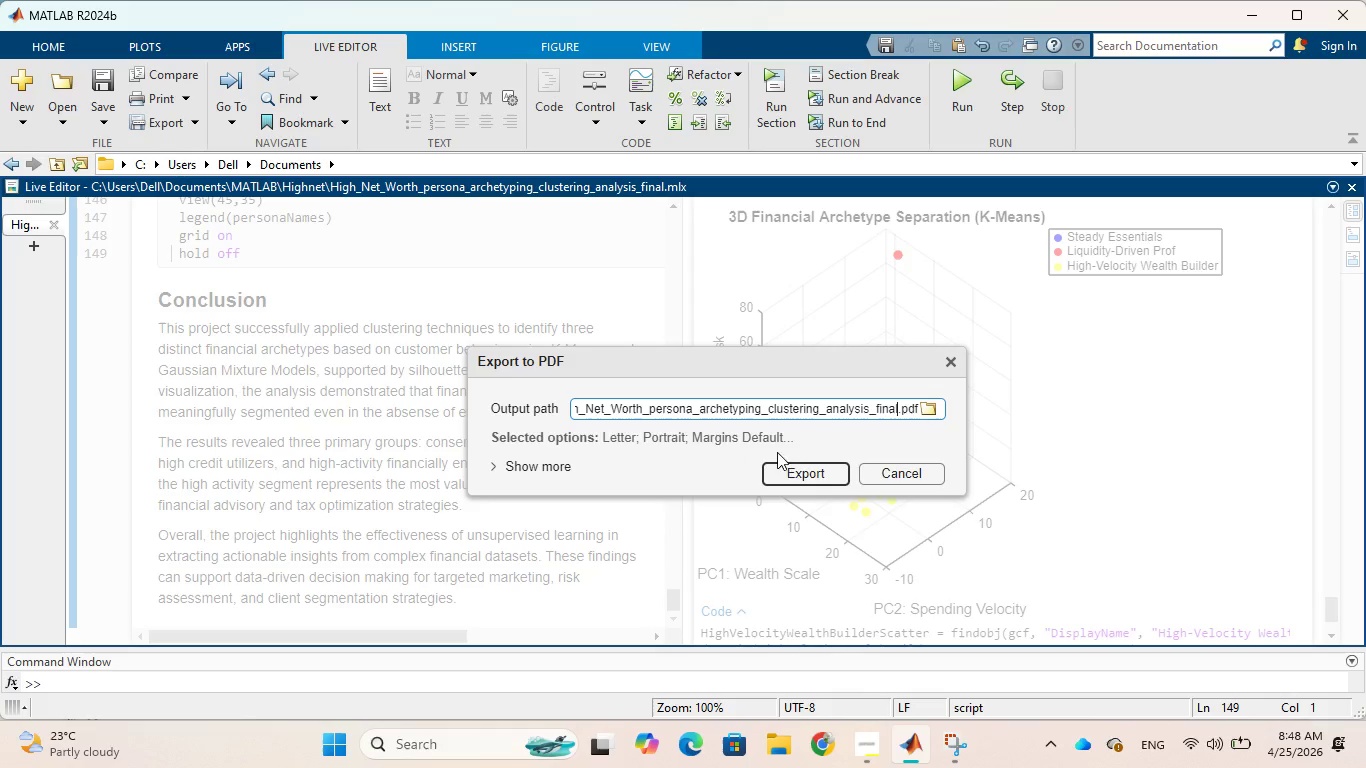 
left_click([791, 474])
 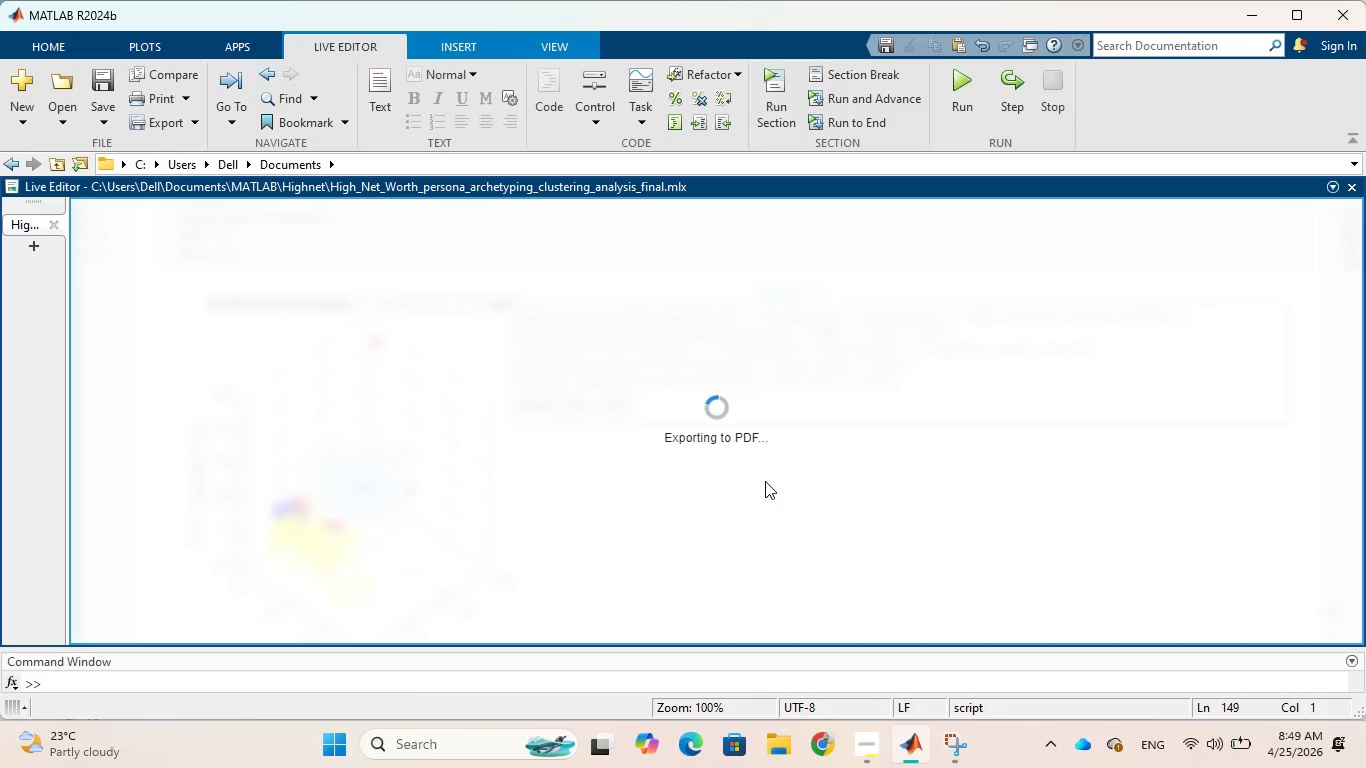 
wait(33.39)
 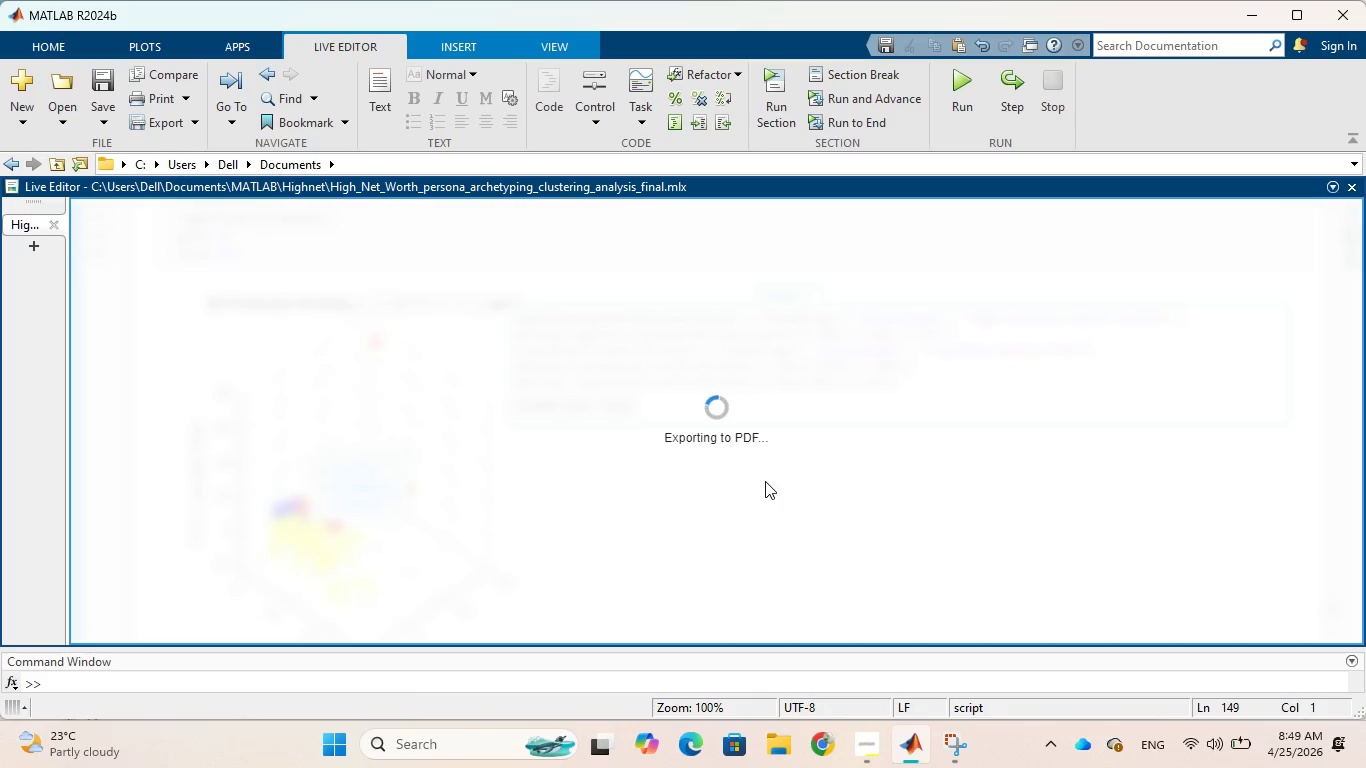 
mouse_move([891, 700])
 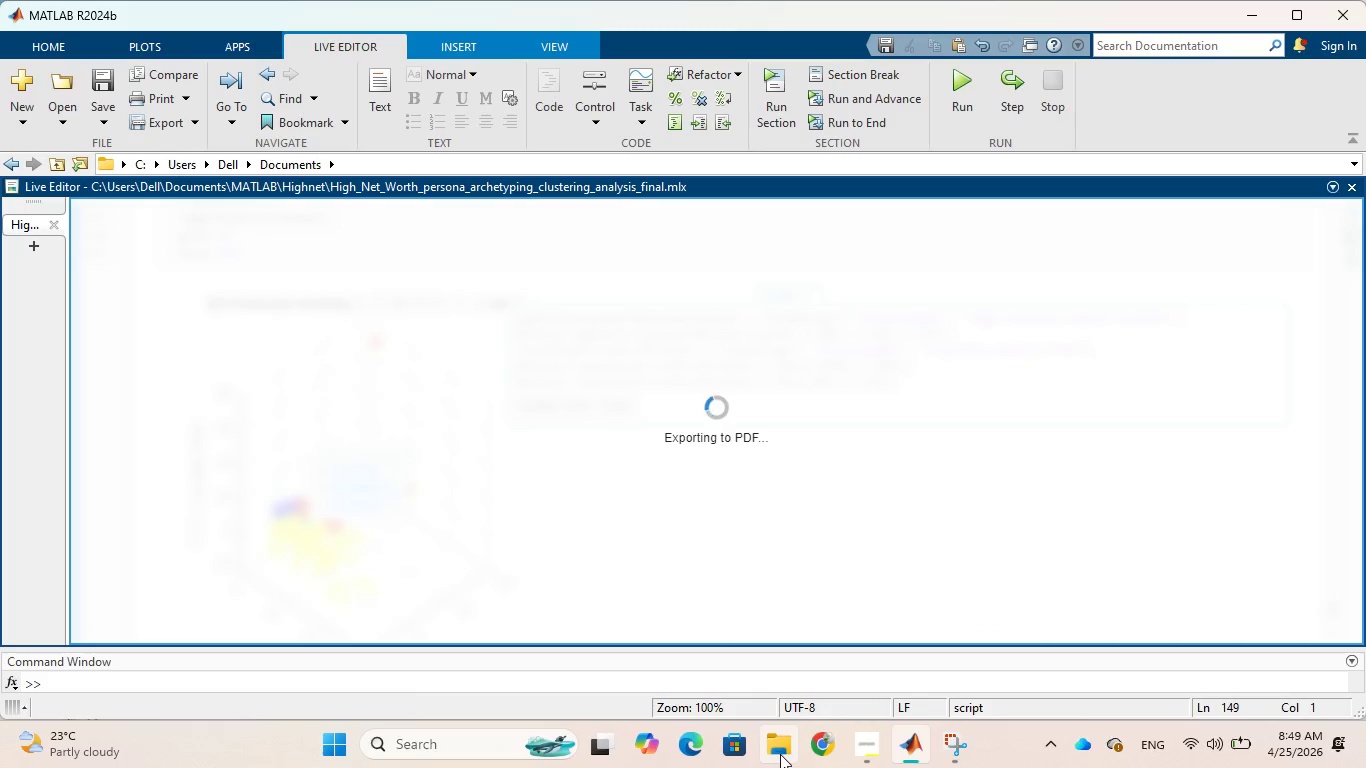 
wait(5.17)
 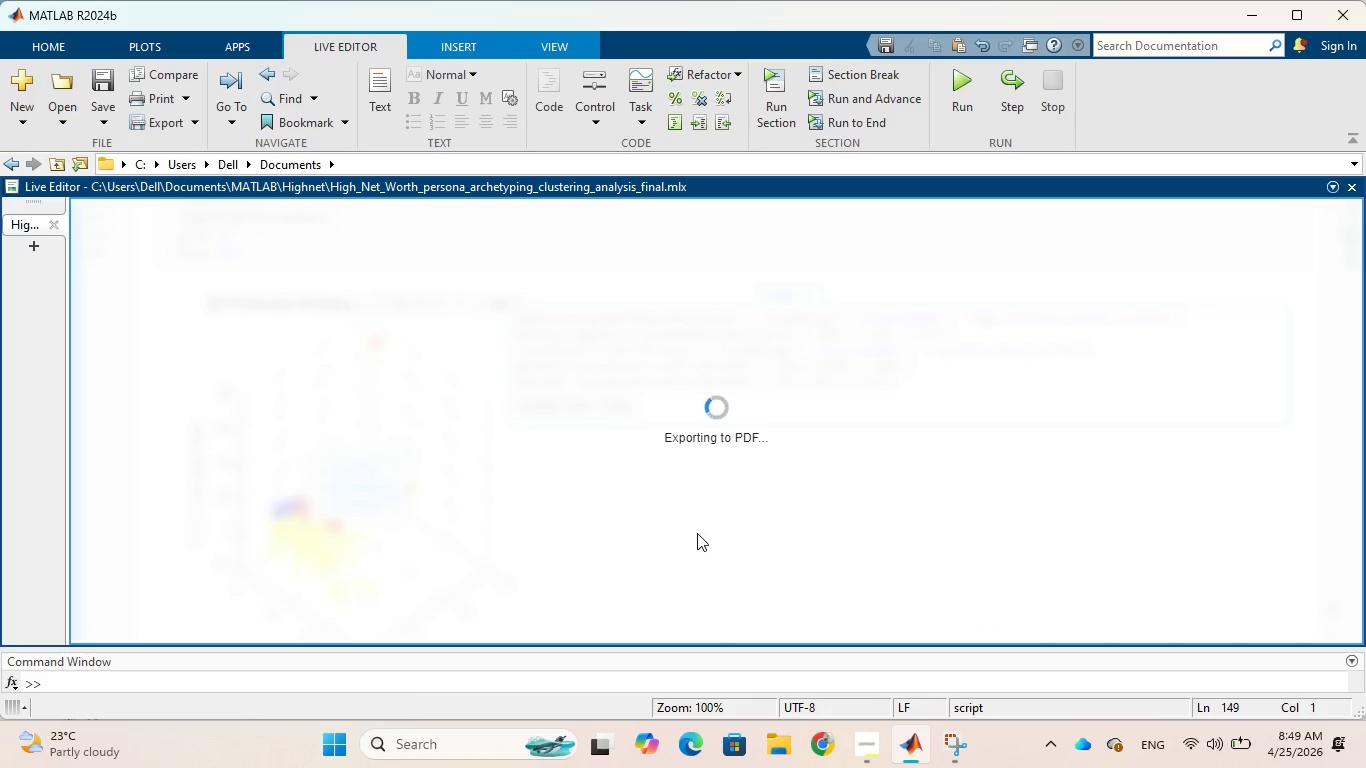 
left_click([779, 753])
 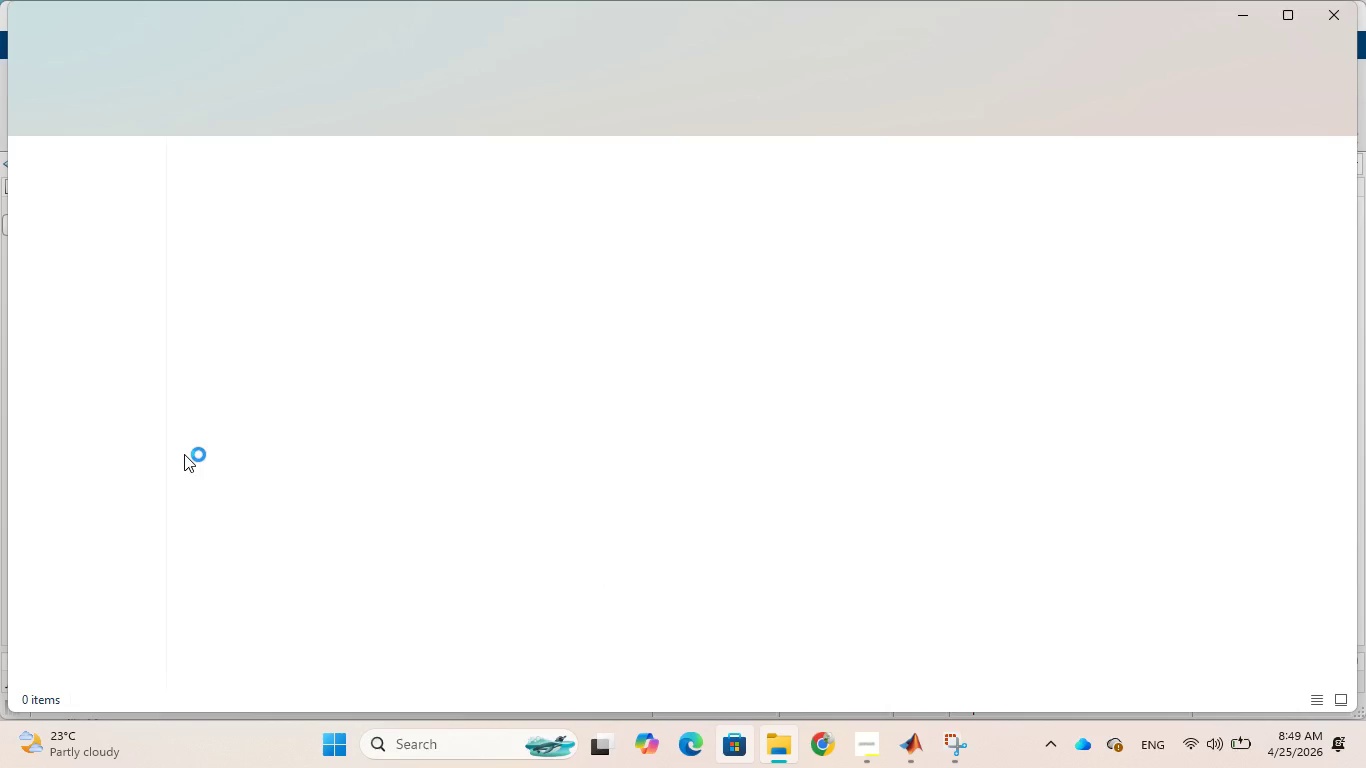 
scroll: coordinate [124, 576], scroll_direction: down, amount: 3.0
 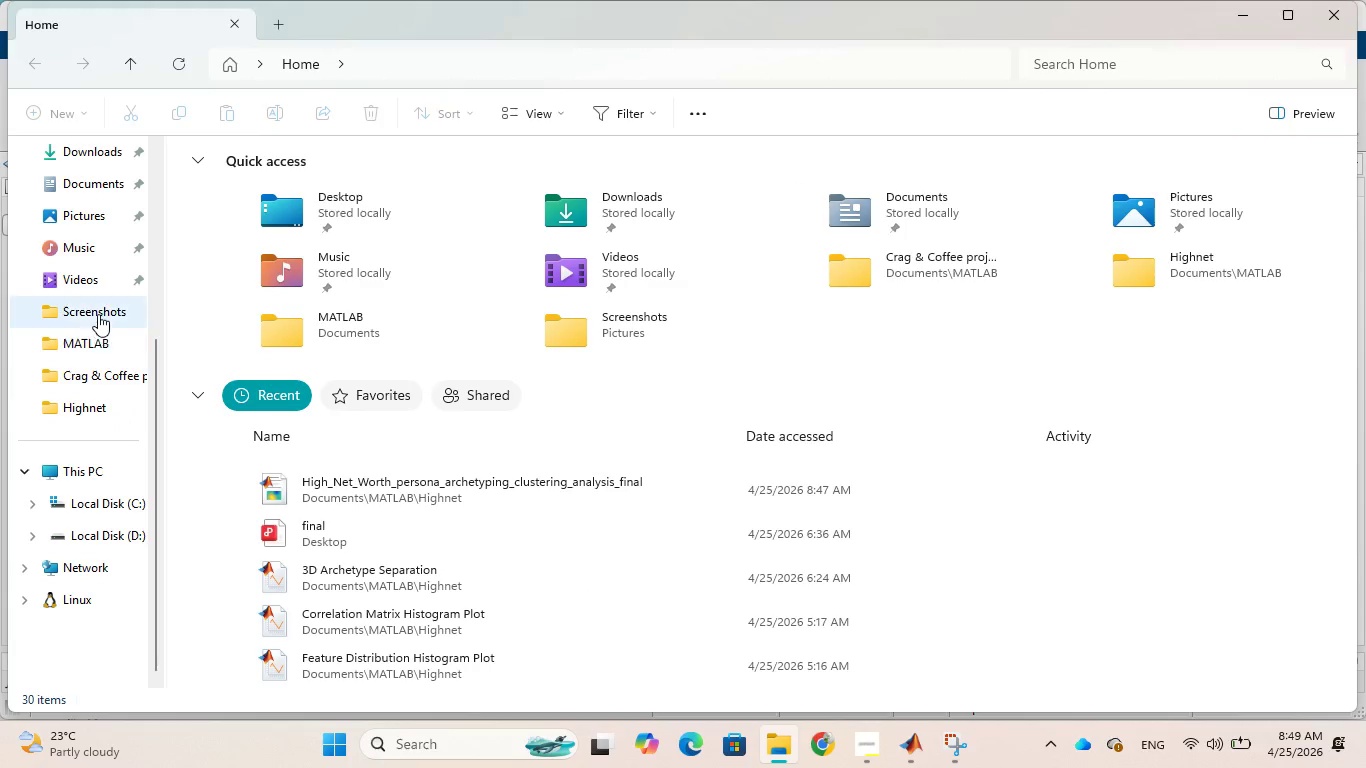 
scroll: coordinate [98, 312], scroll_direction: up, amount: 1.0
 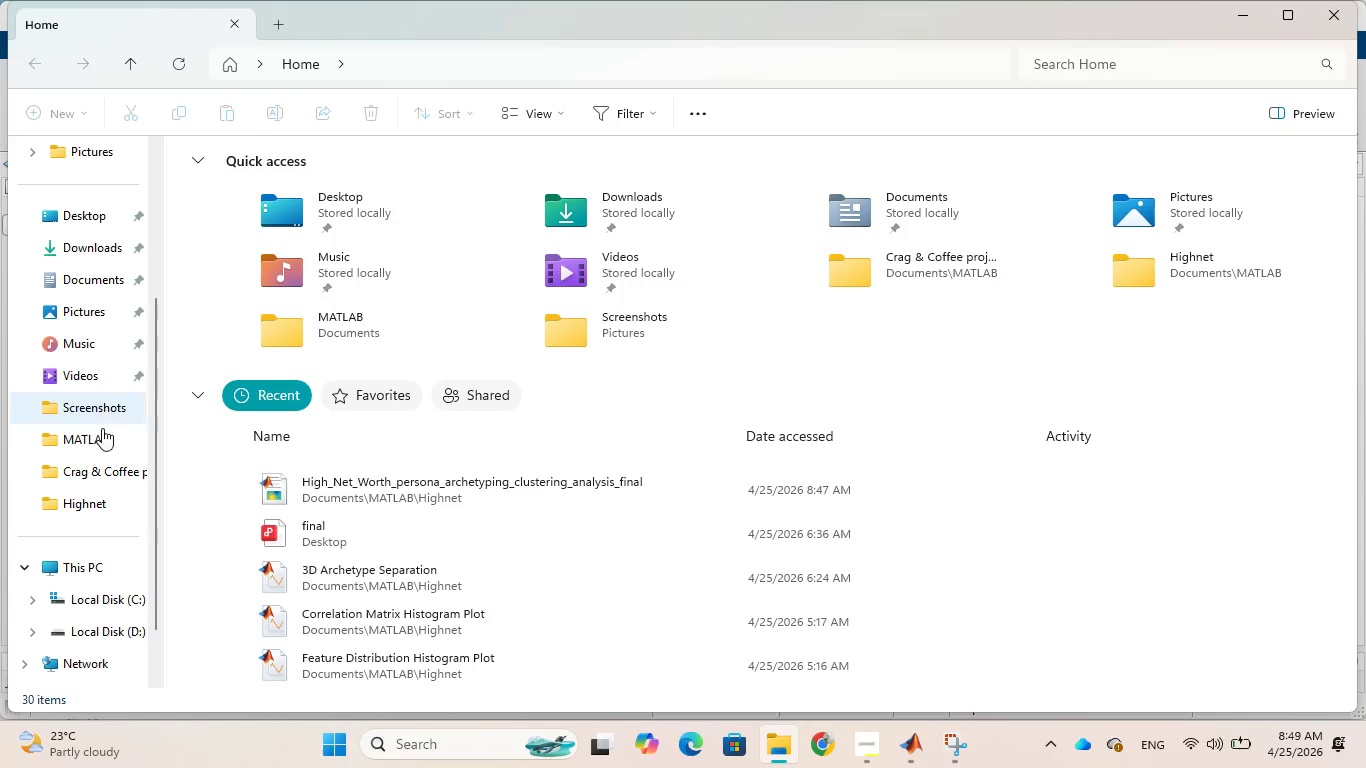 
scroll: coordinate [102, 467], scroll_direction: down, amount: 1.0
 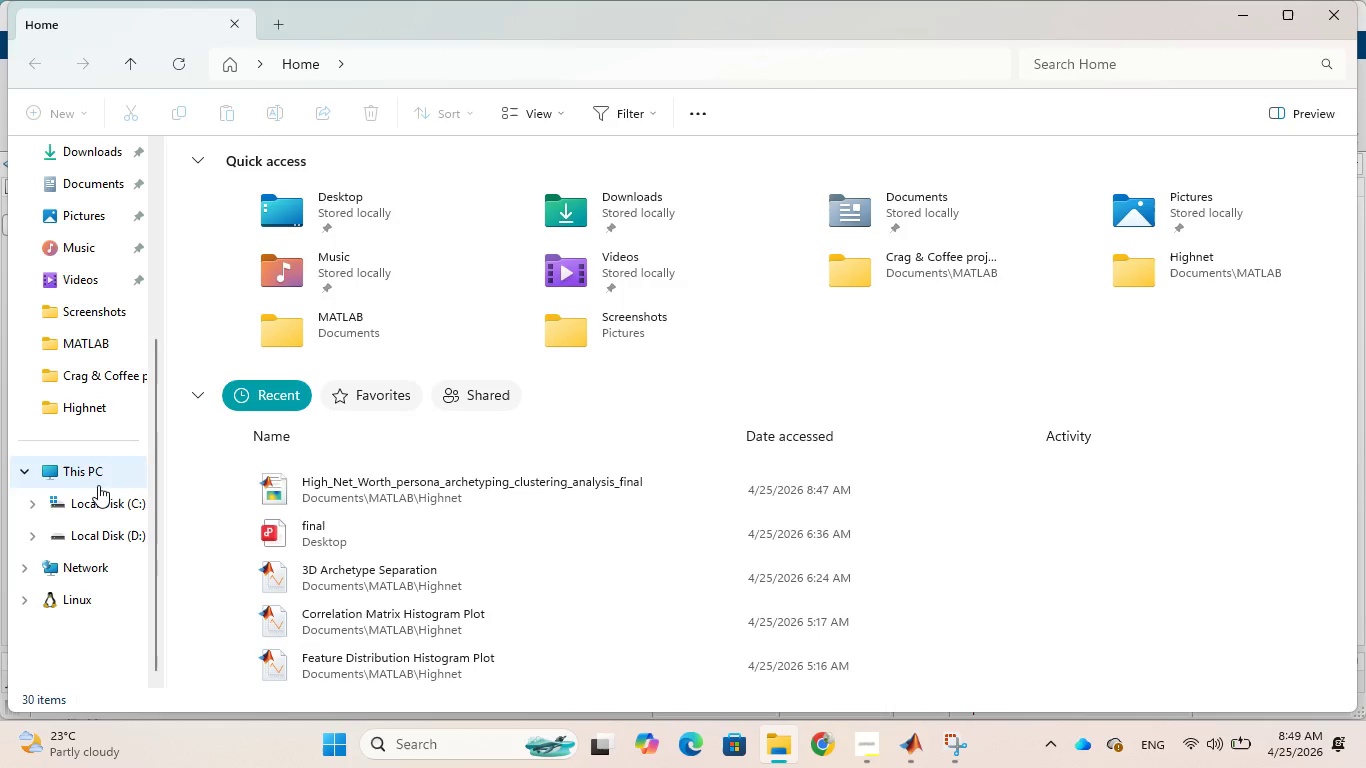 
scroll: coordinate [98, 485], scroll_direction: up, amount: 2.0
 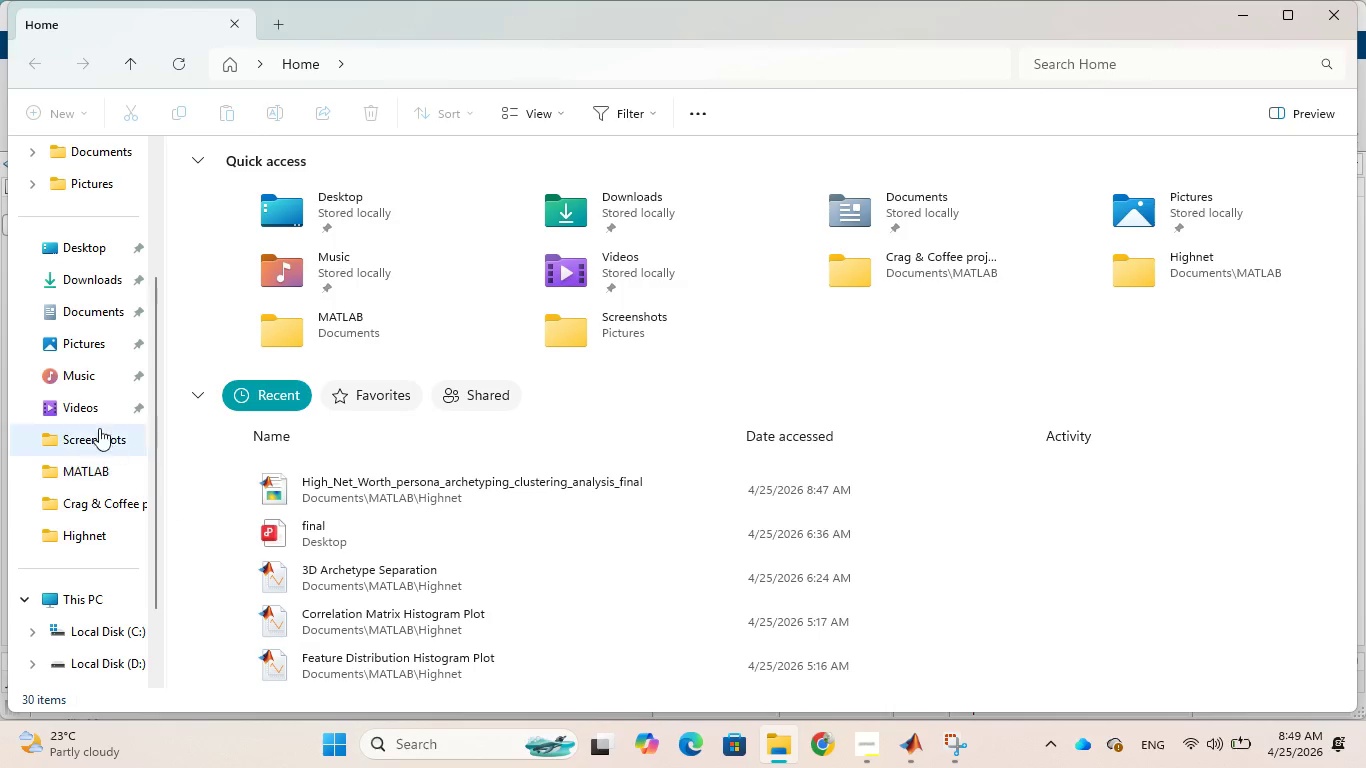 
left_click([97, 410])
 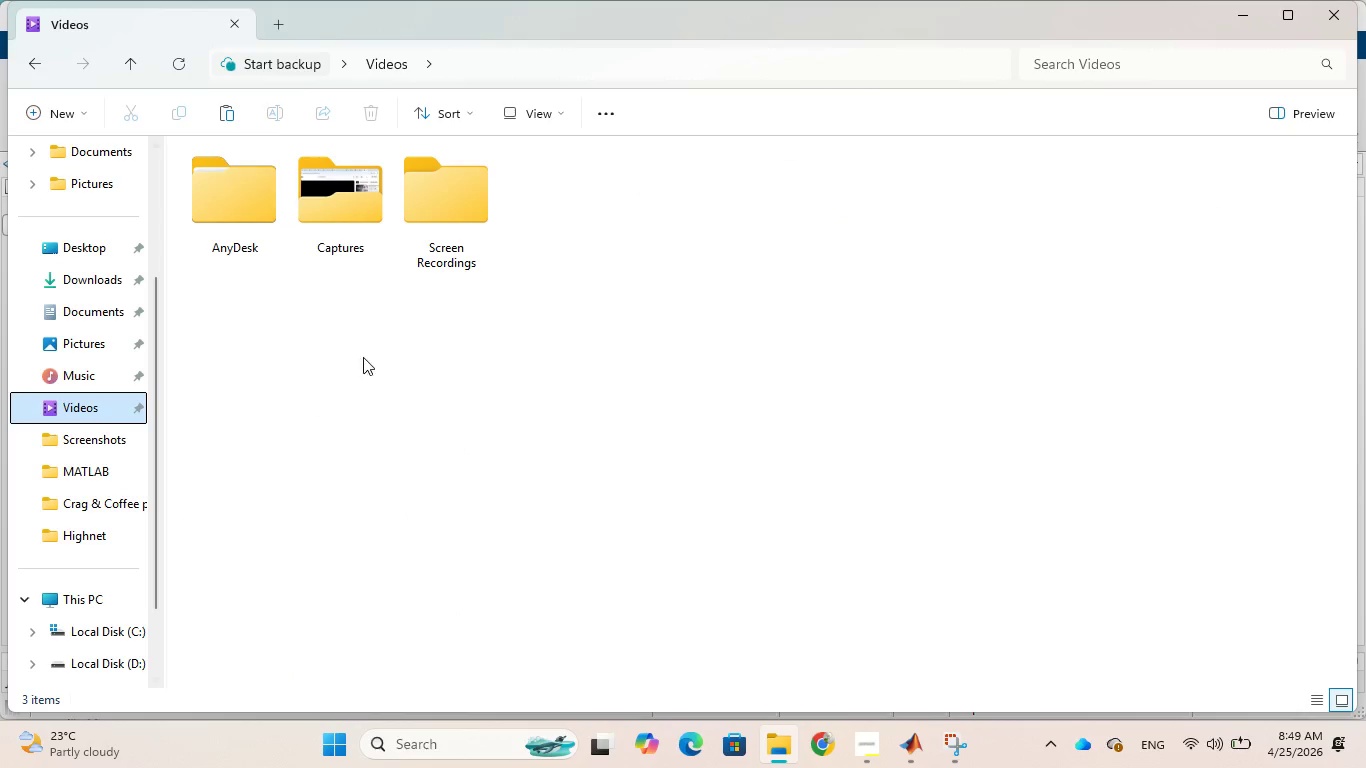 
double_click([431, 237])
 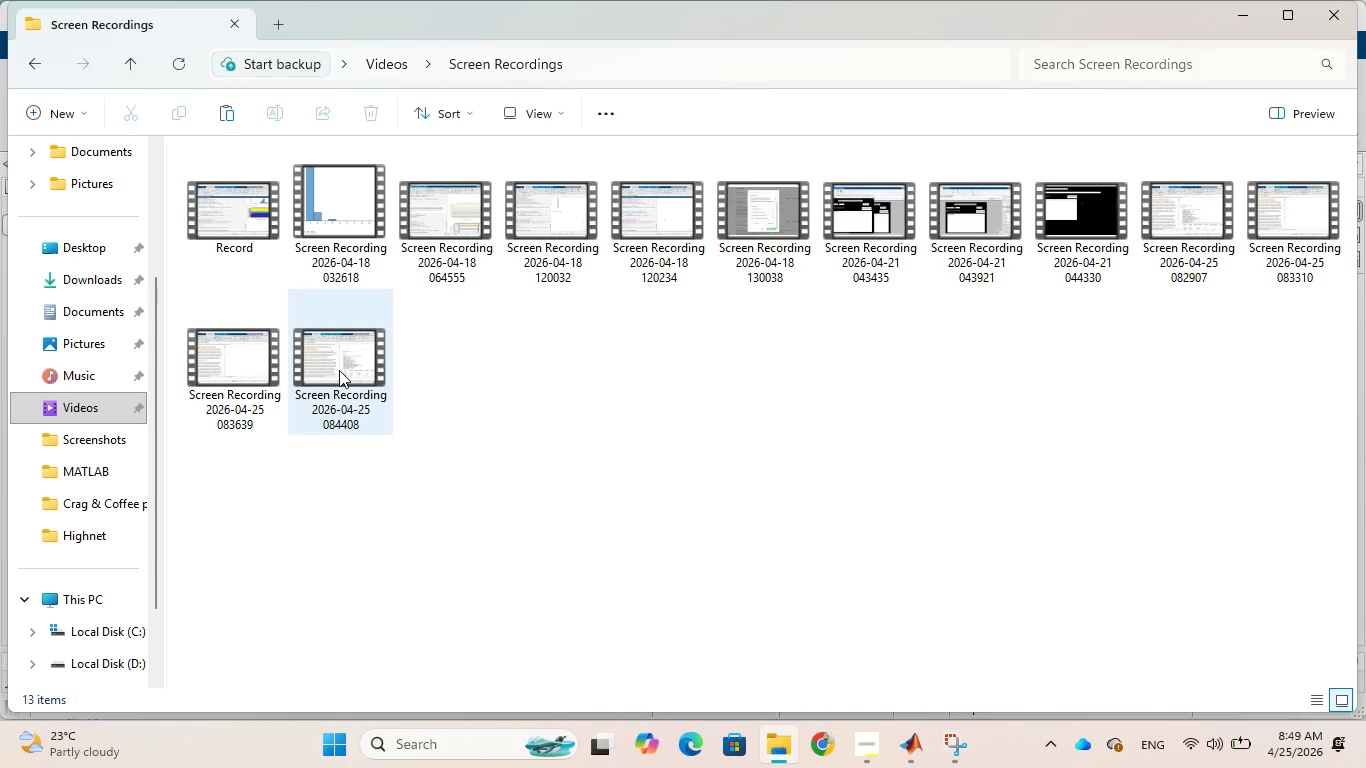 
wait(6.84)
 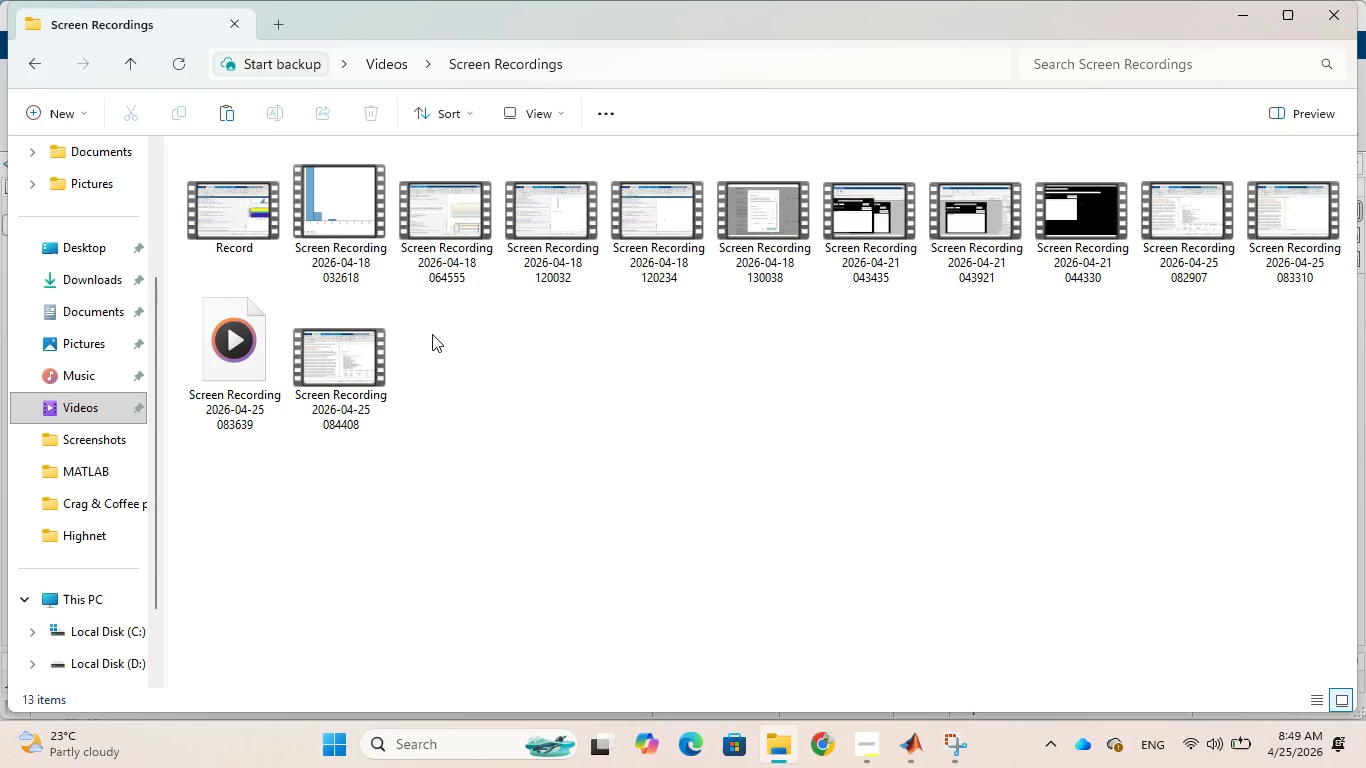 
double_click([339, 370])
 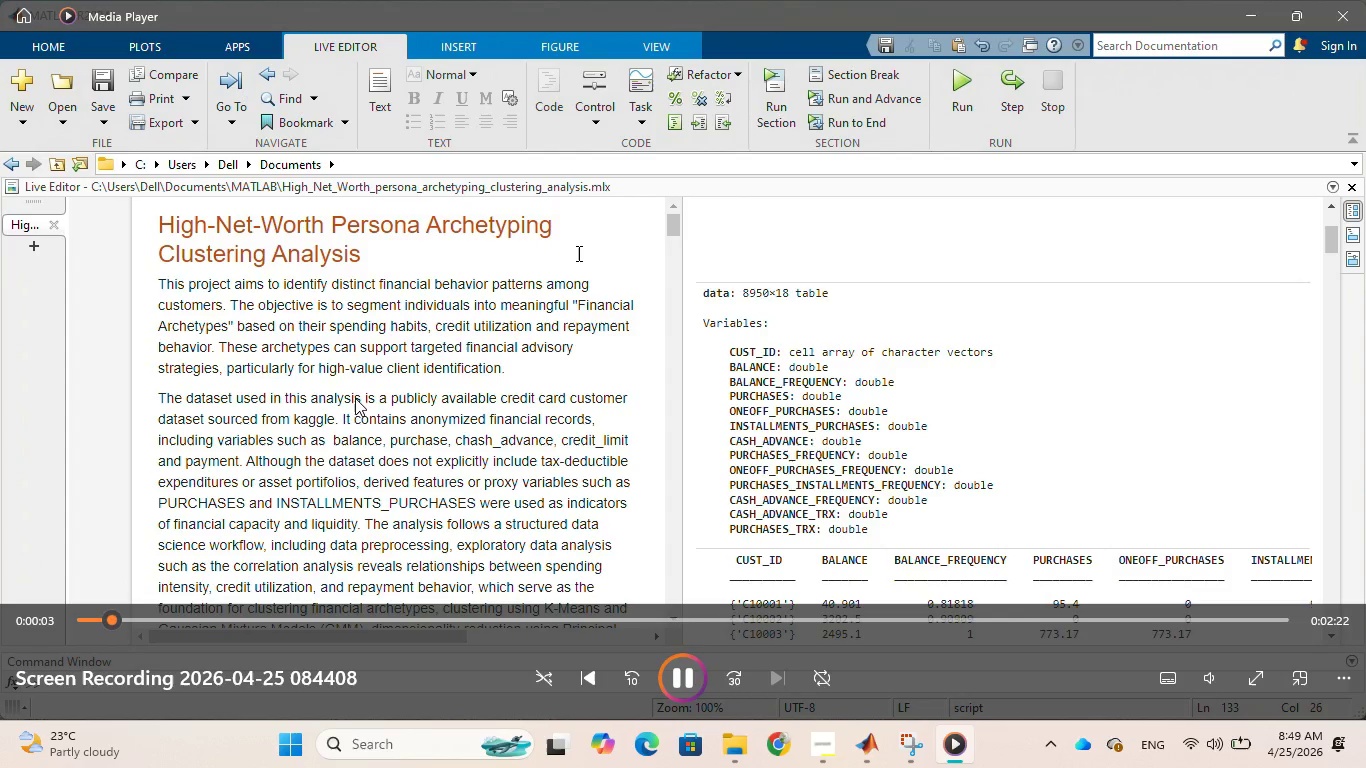 
wait(15.81)
 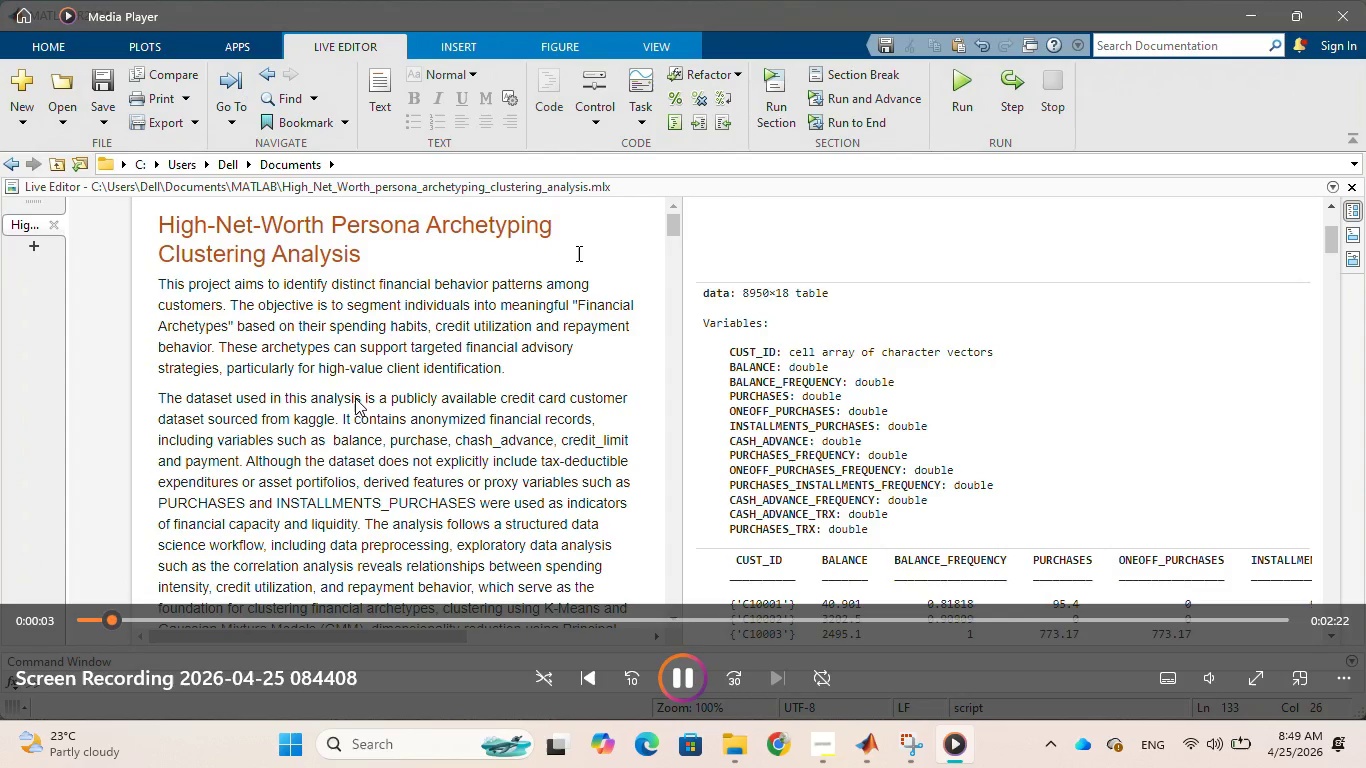 
left_click([681, 673])
 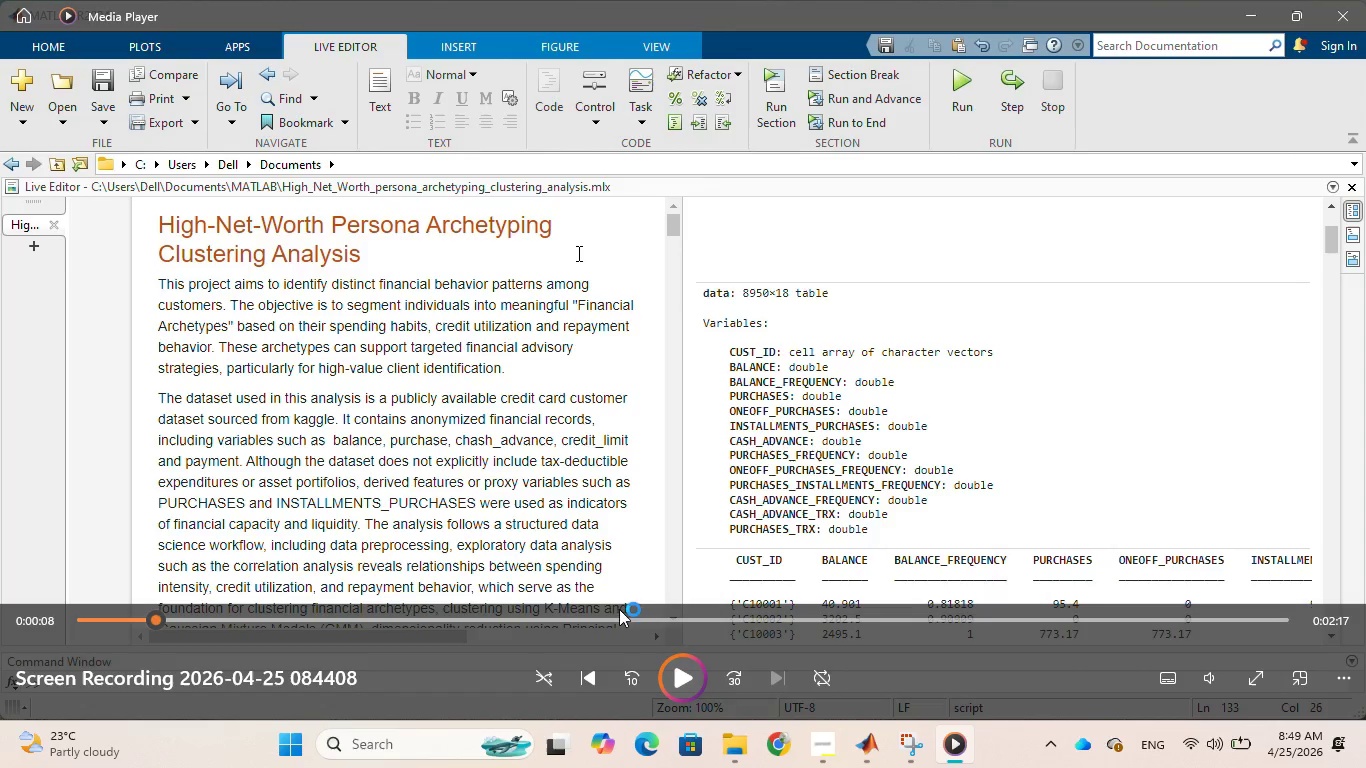 
left_click([618, 617])
 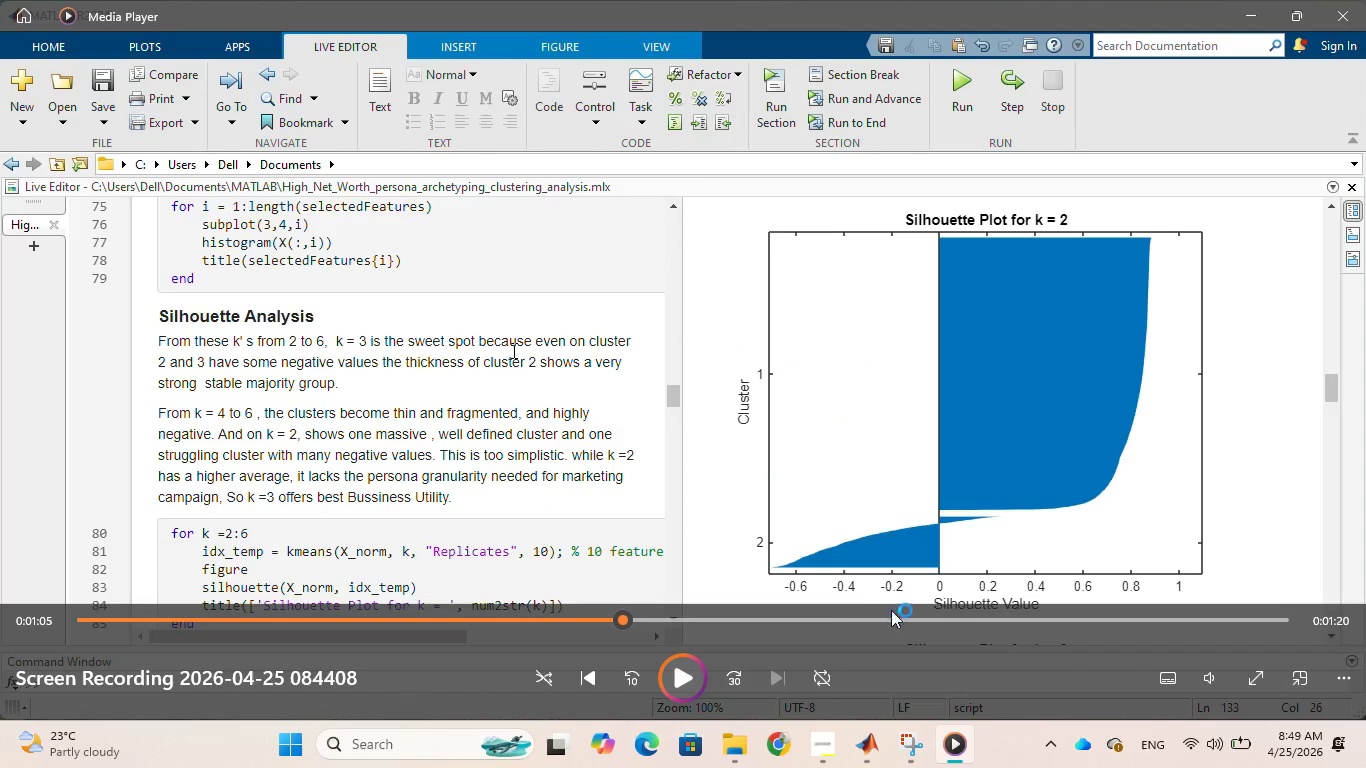 
left_click([901, 617])
 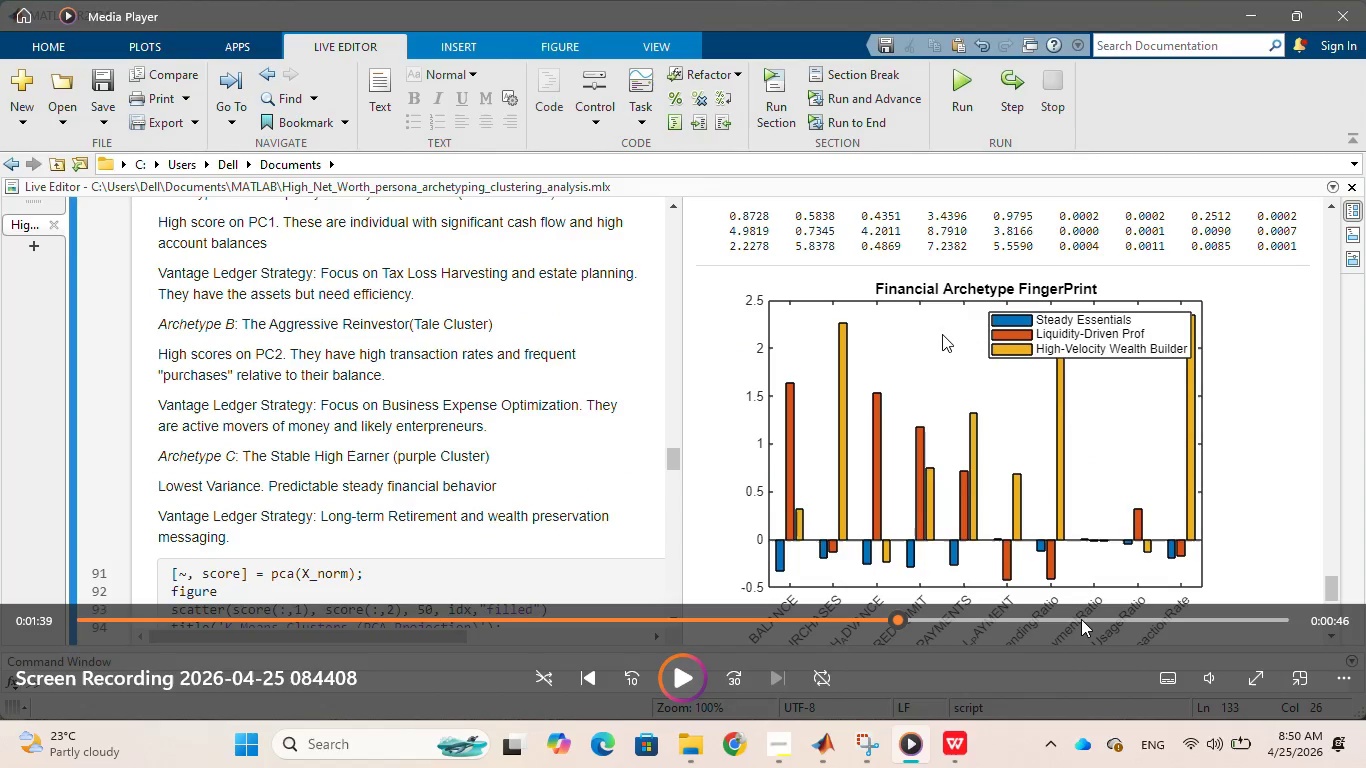 
left_click([1084, 618])
 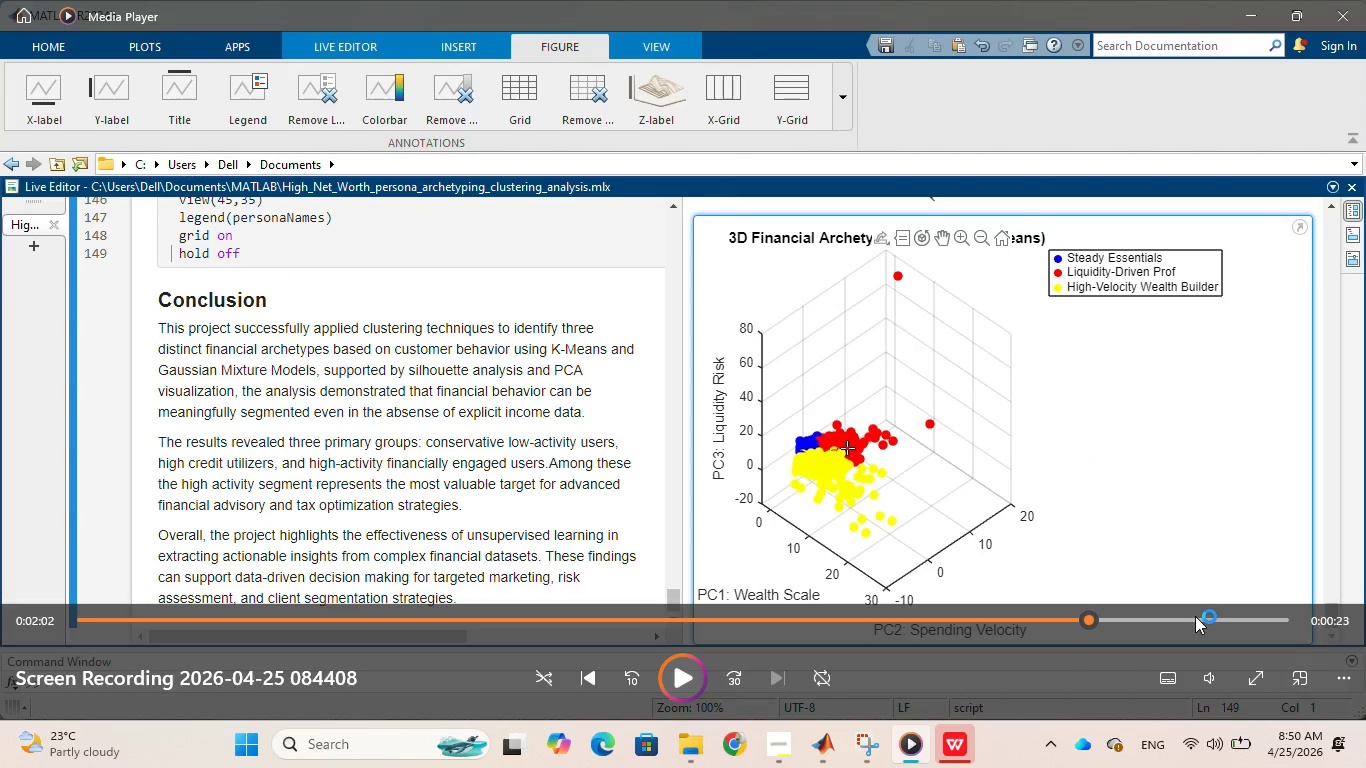 
left_click([1195, 616])
 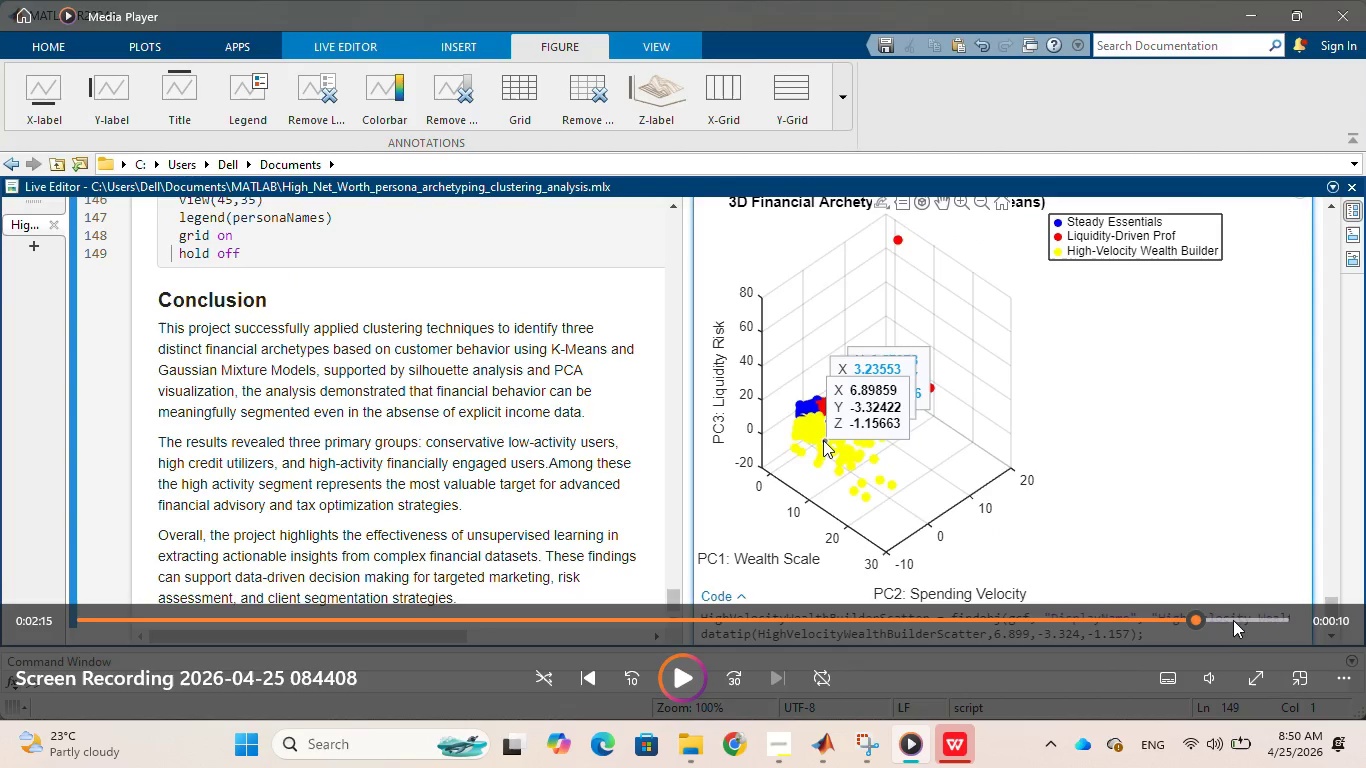 
left_click([1235, 620])
 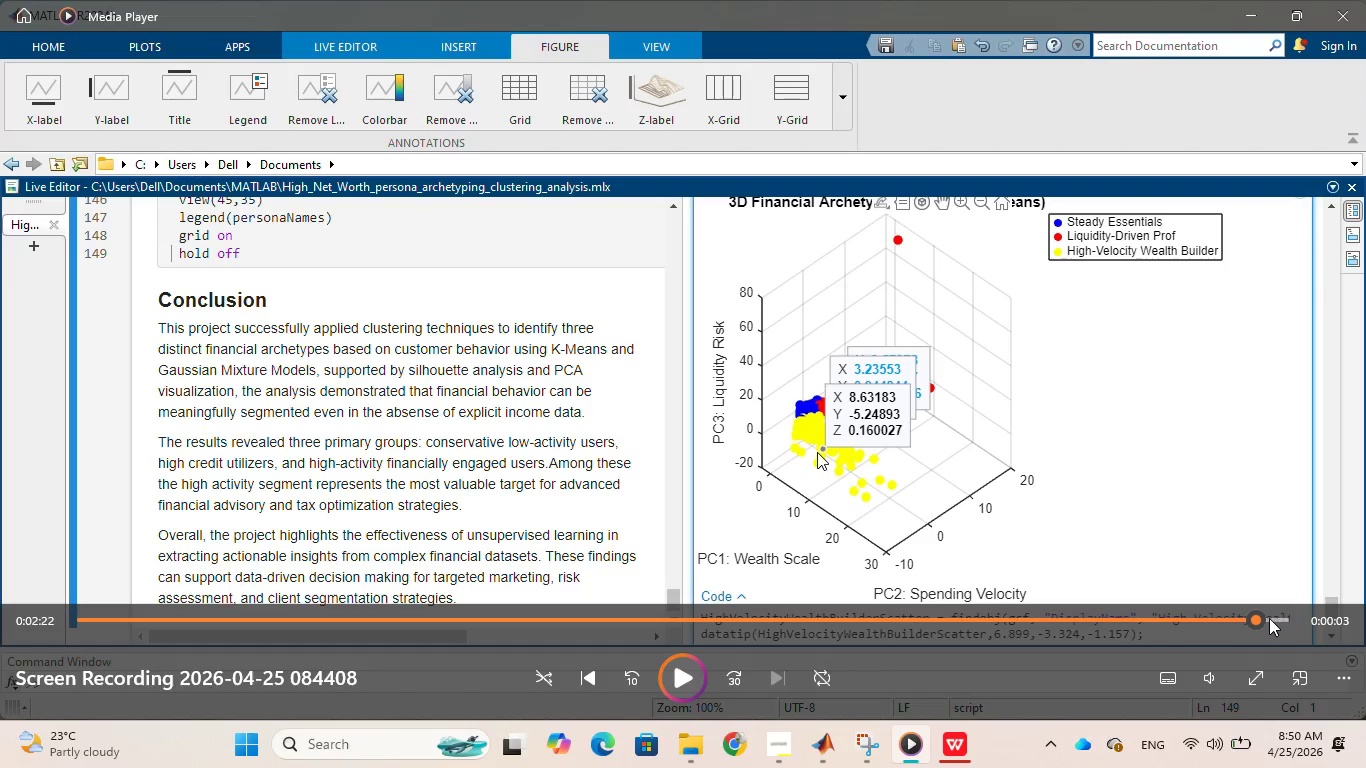 
left_click([1273, 617])
 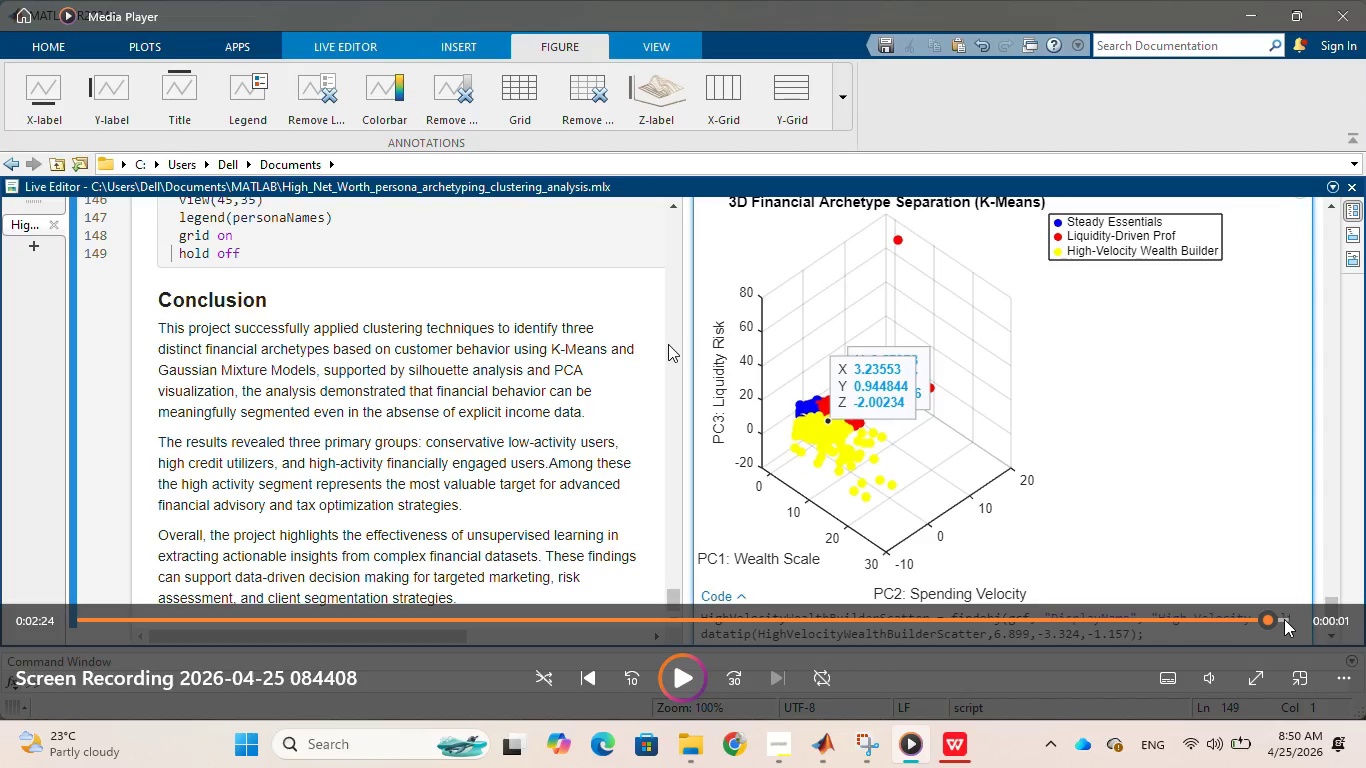 
left_click([1284, 619])
 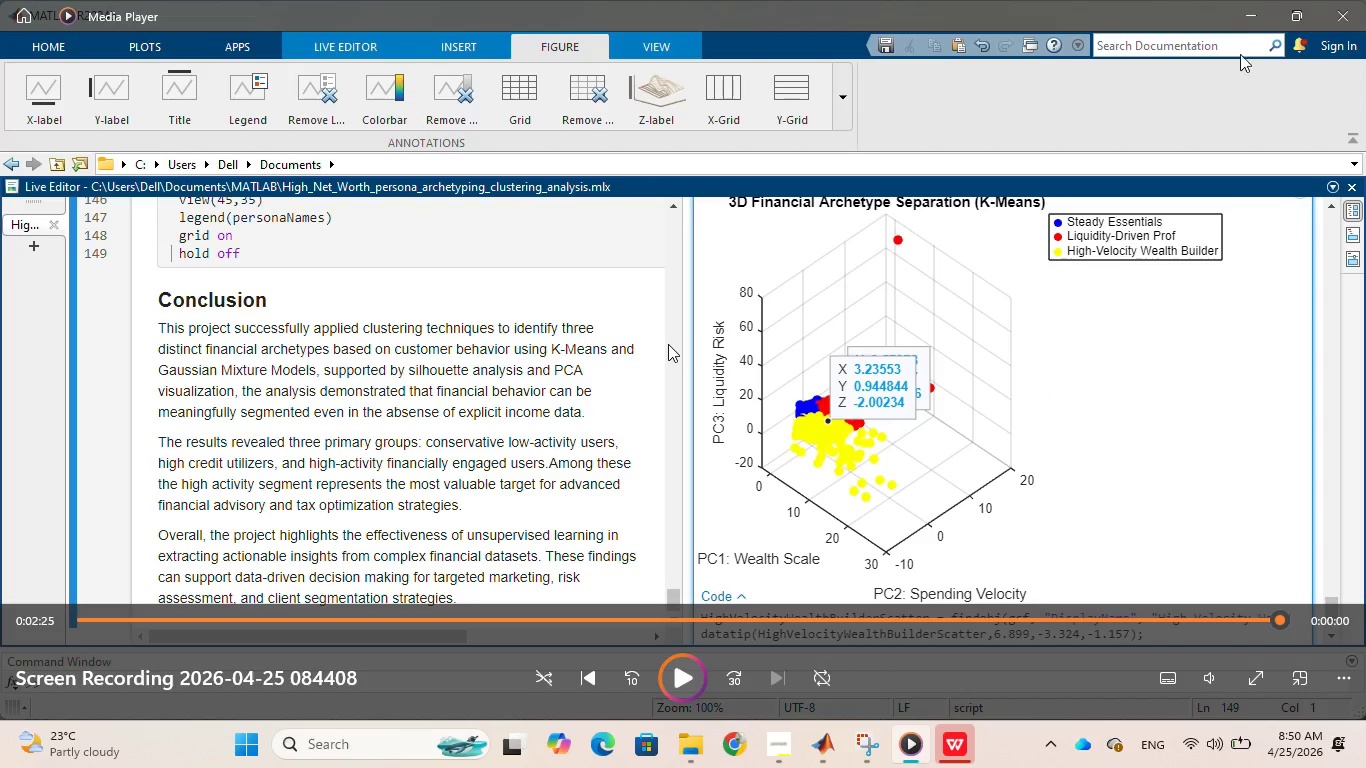 
left_click([1244, 22])
 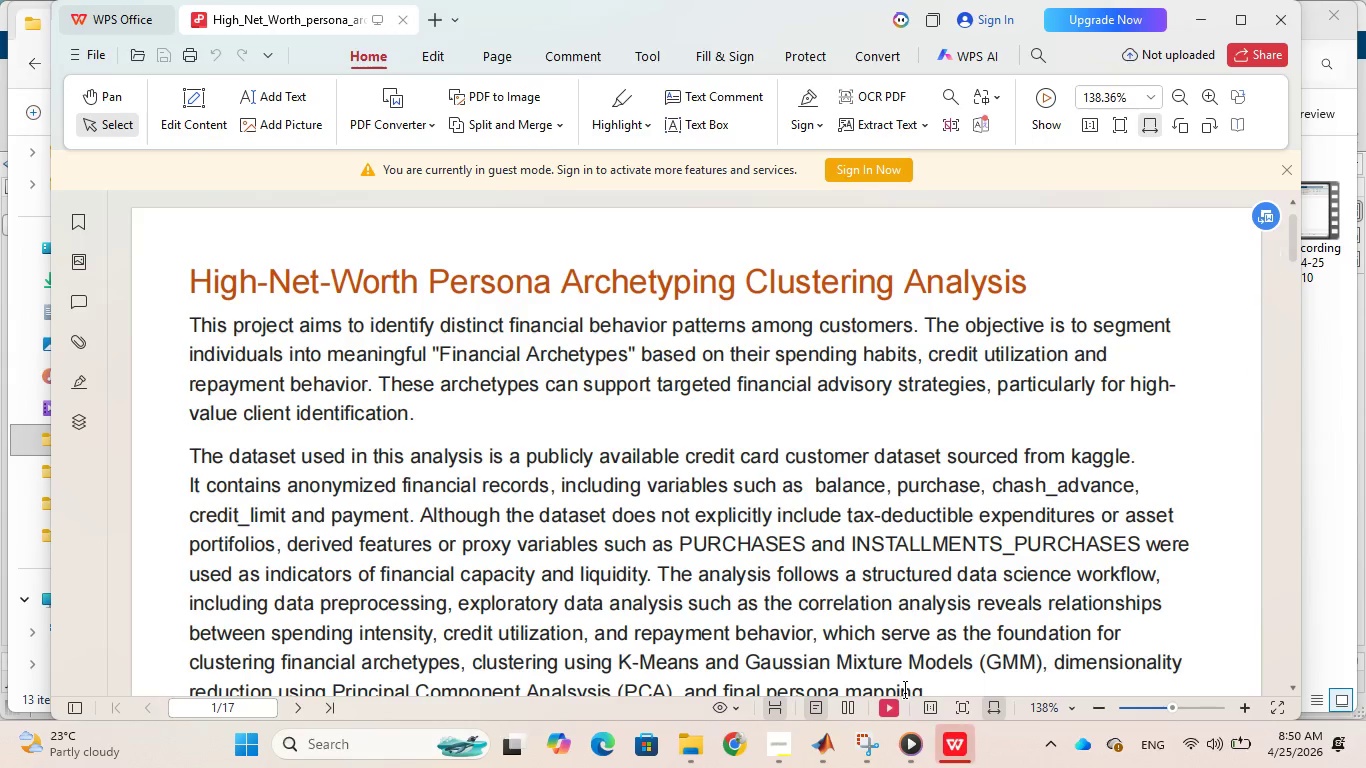 
scroll: coordinate [813, 436], scroll_direction: down, amount: 46.0
 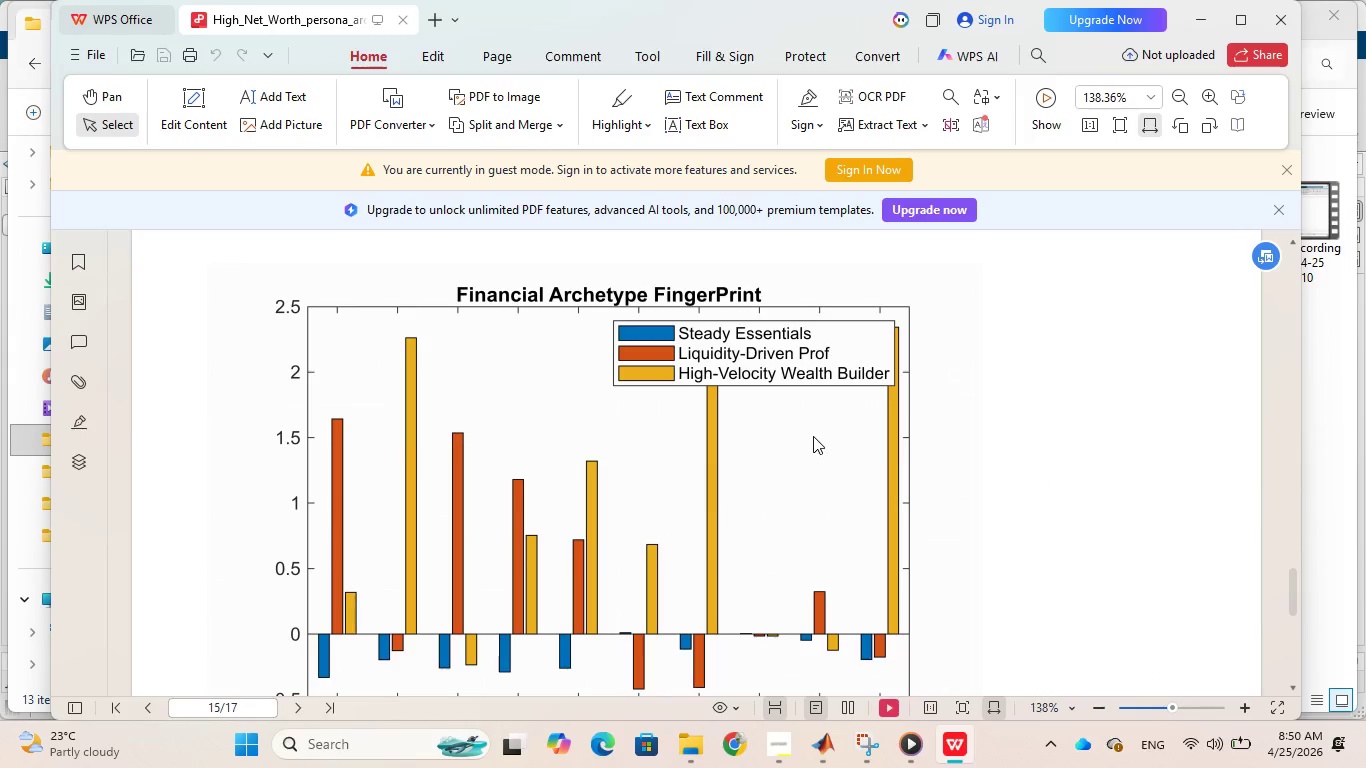 
scroll: coordinate [813, 436], scroll_direction: up, amount: 11.0
 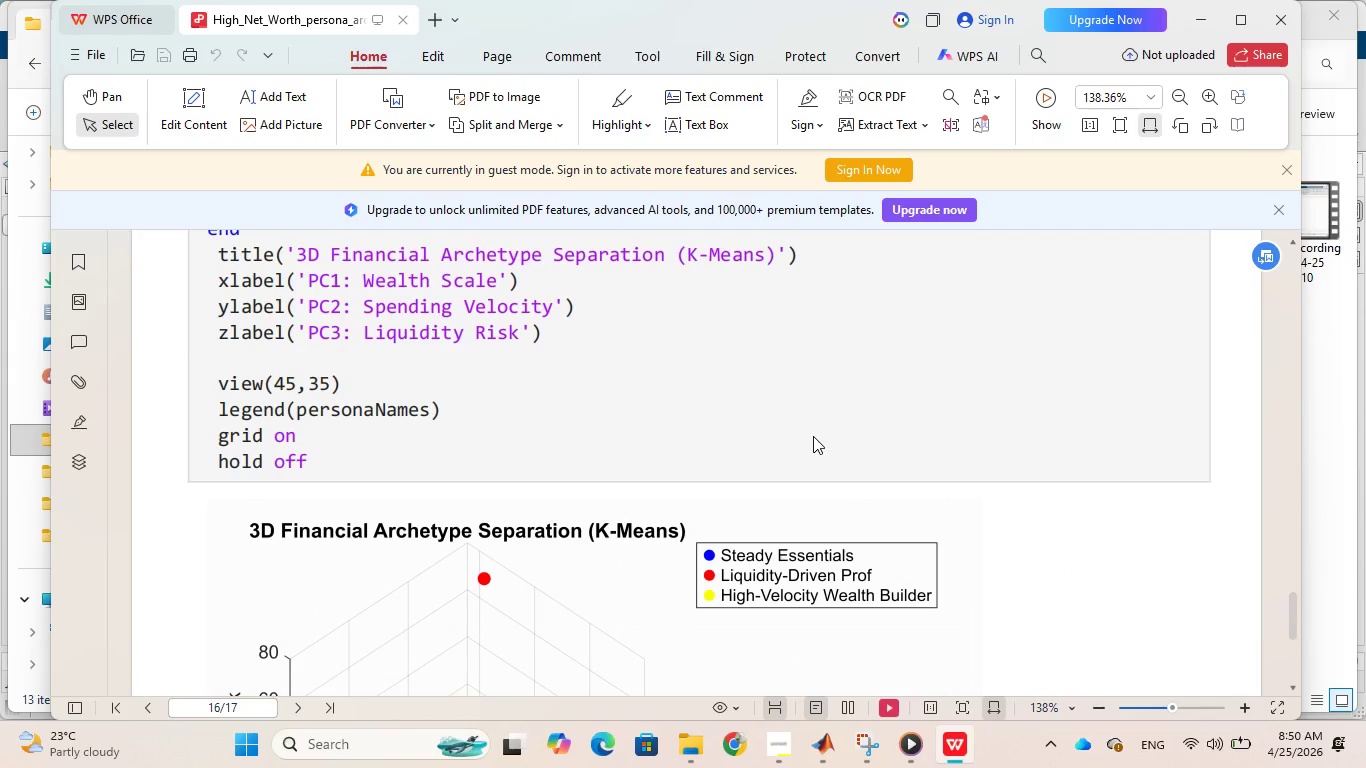 
scroll: coordinate [821, 455], scroll_direction: down, amount: 22.0
 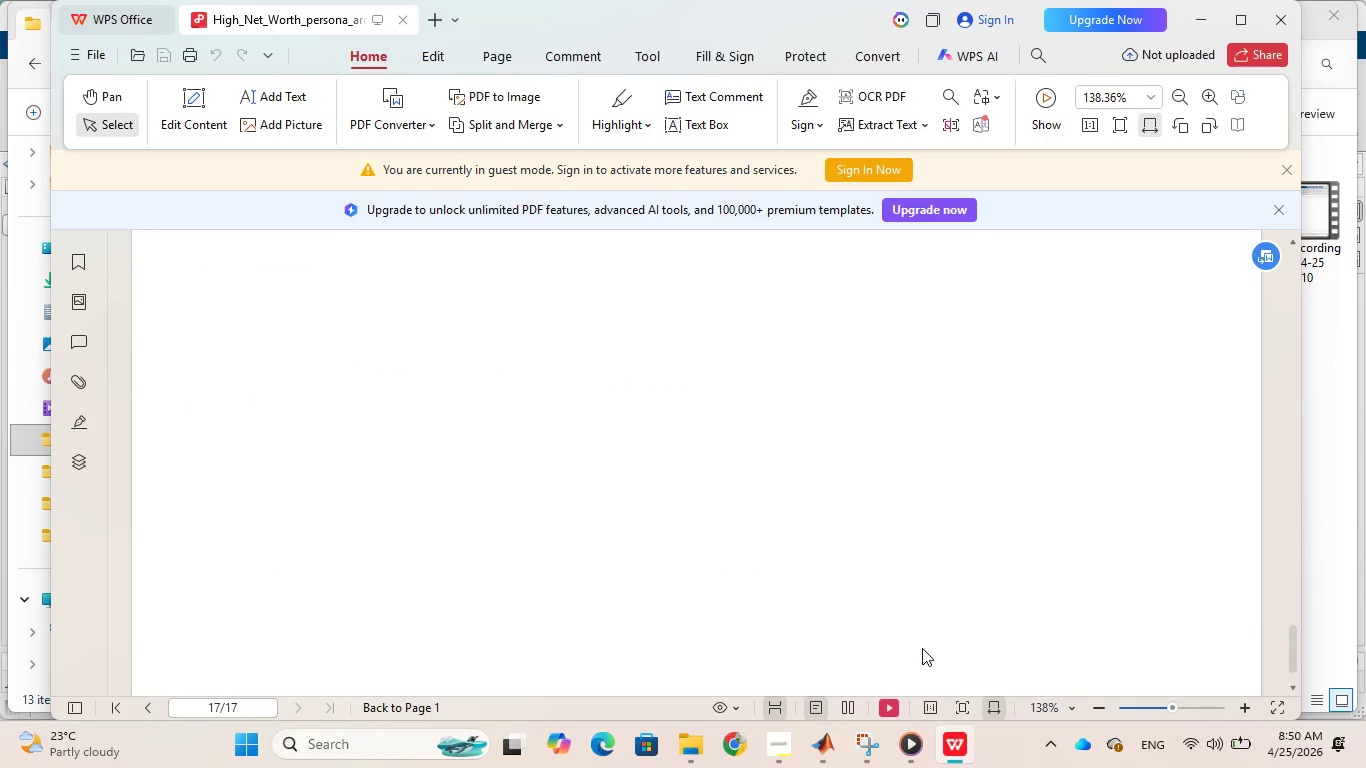 
mouse_move([872, 751])
 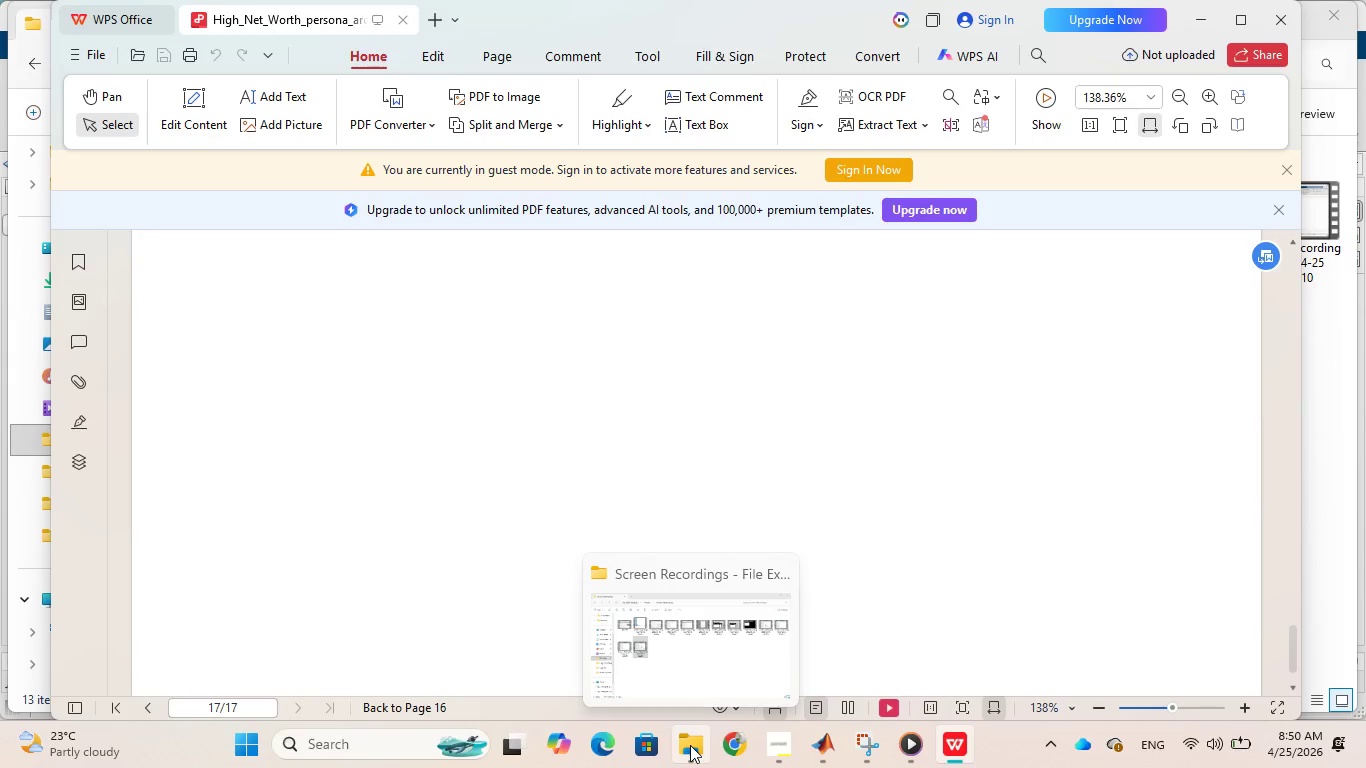 
left_click([661, 676])
 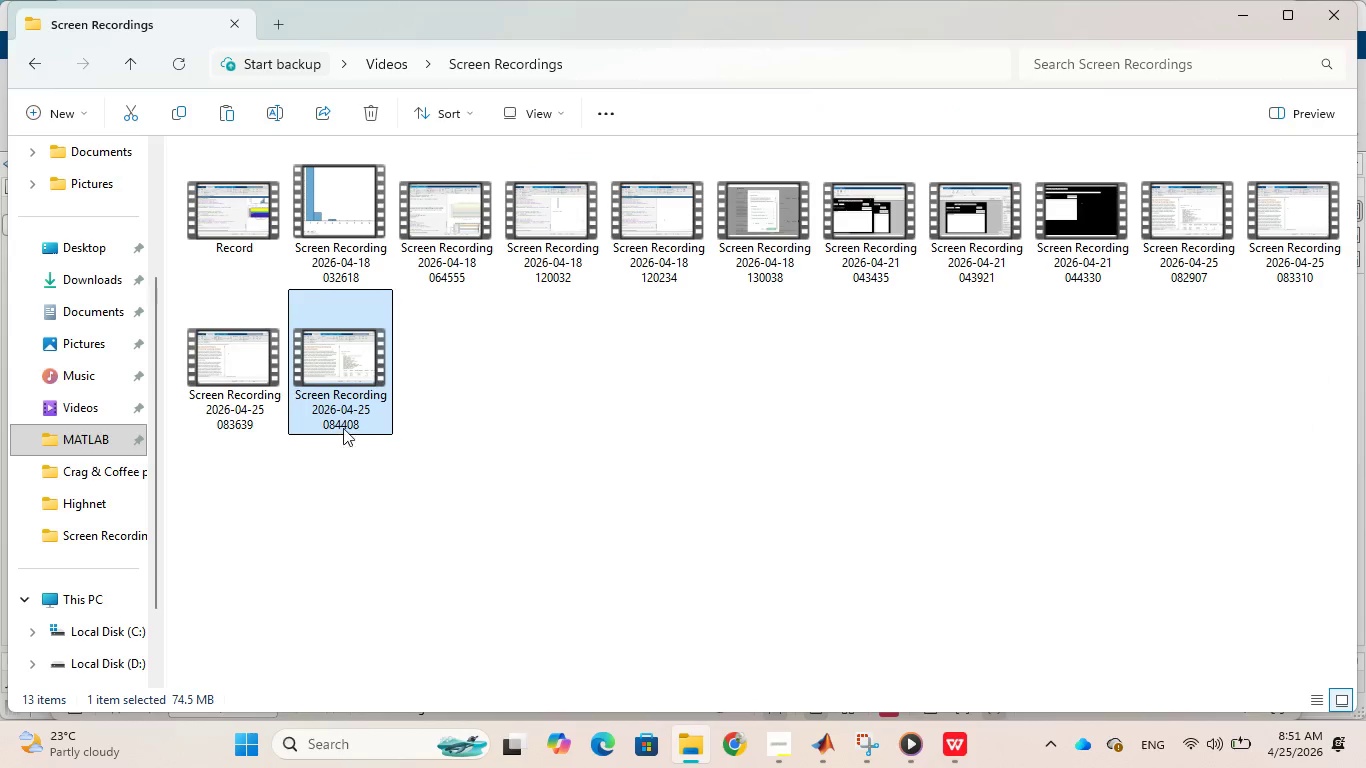 
right_click([342, 428])
 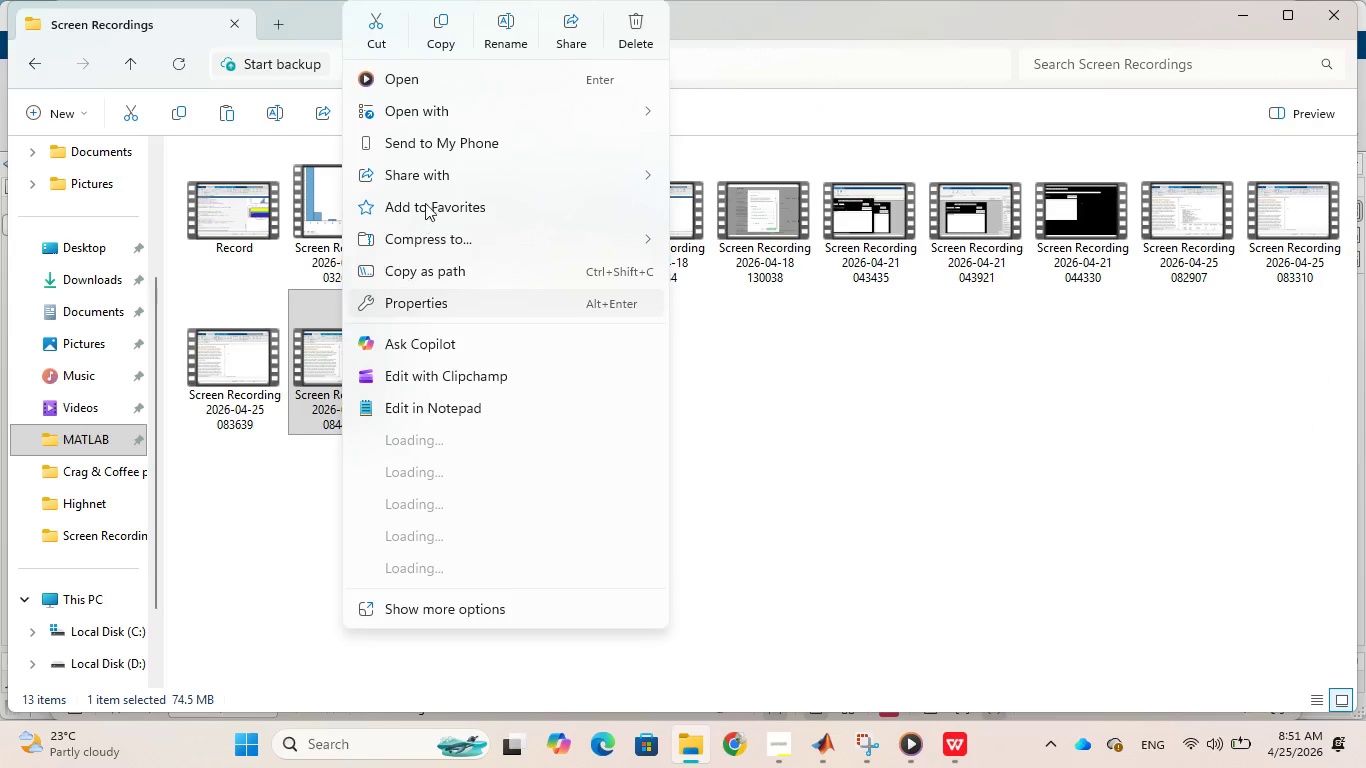 
left_click([500, 42])
 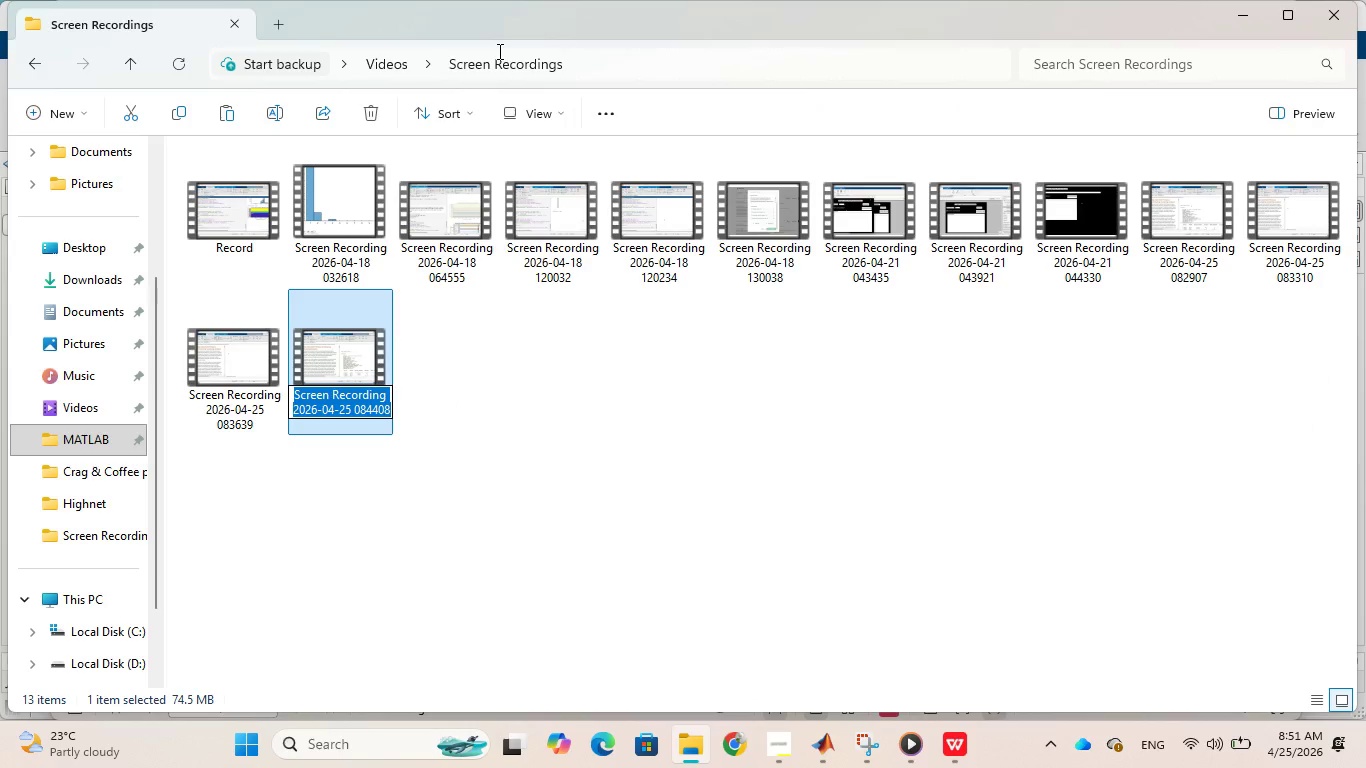 
key(CapsLock)
 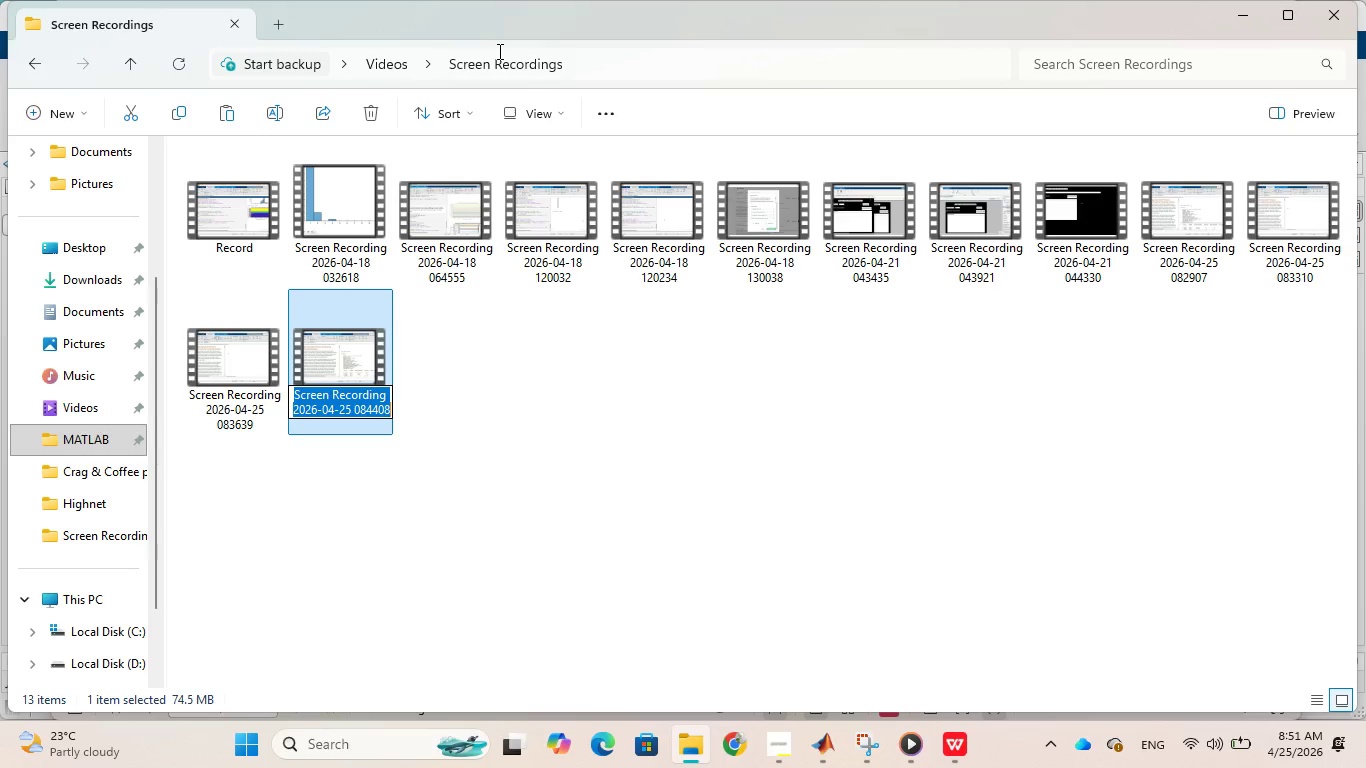 
wait(8.62)
 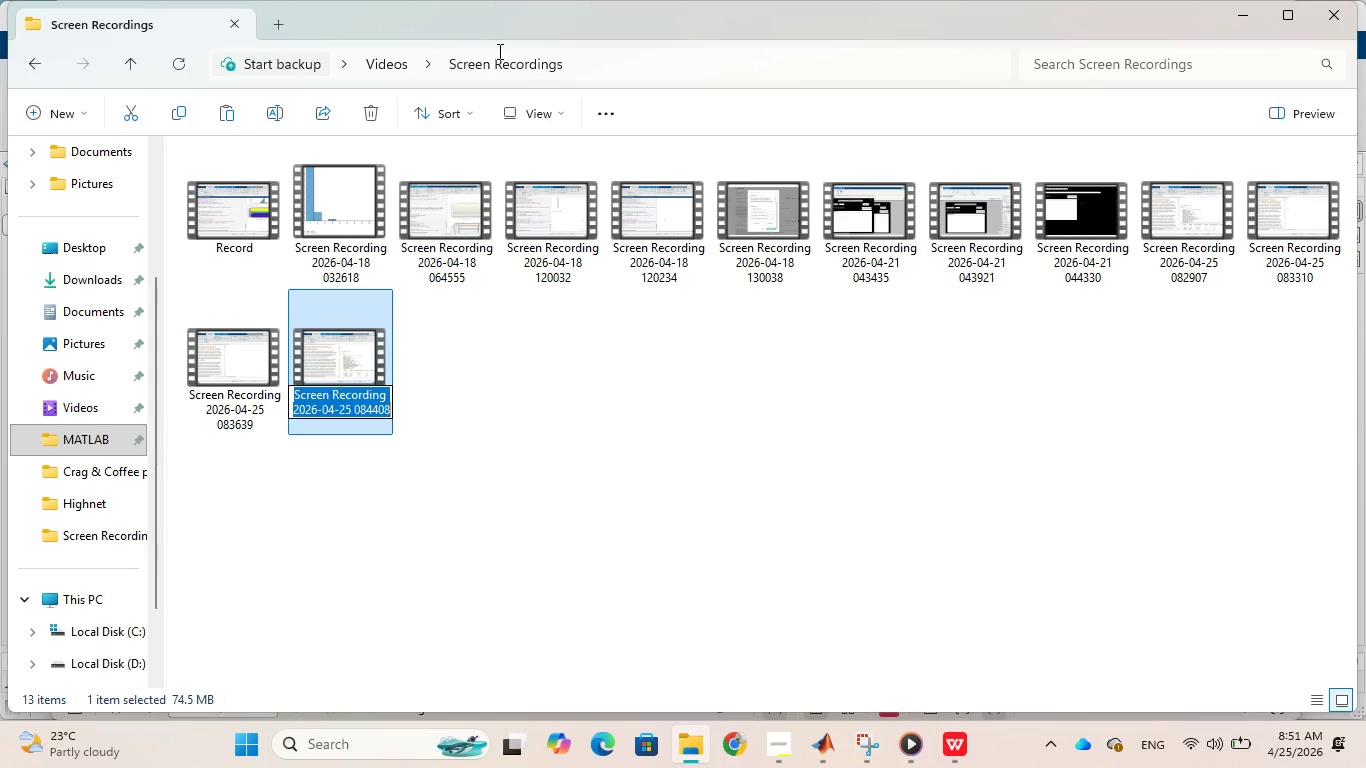 
type(SCr)
key(Backspace)
key(Backspace)
type(cR)
key(Backspace)
type(reen record for )
 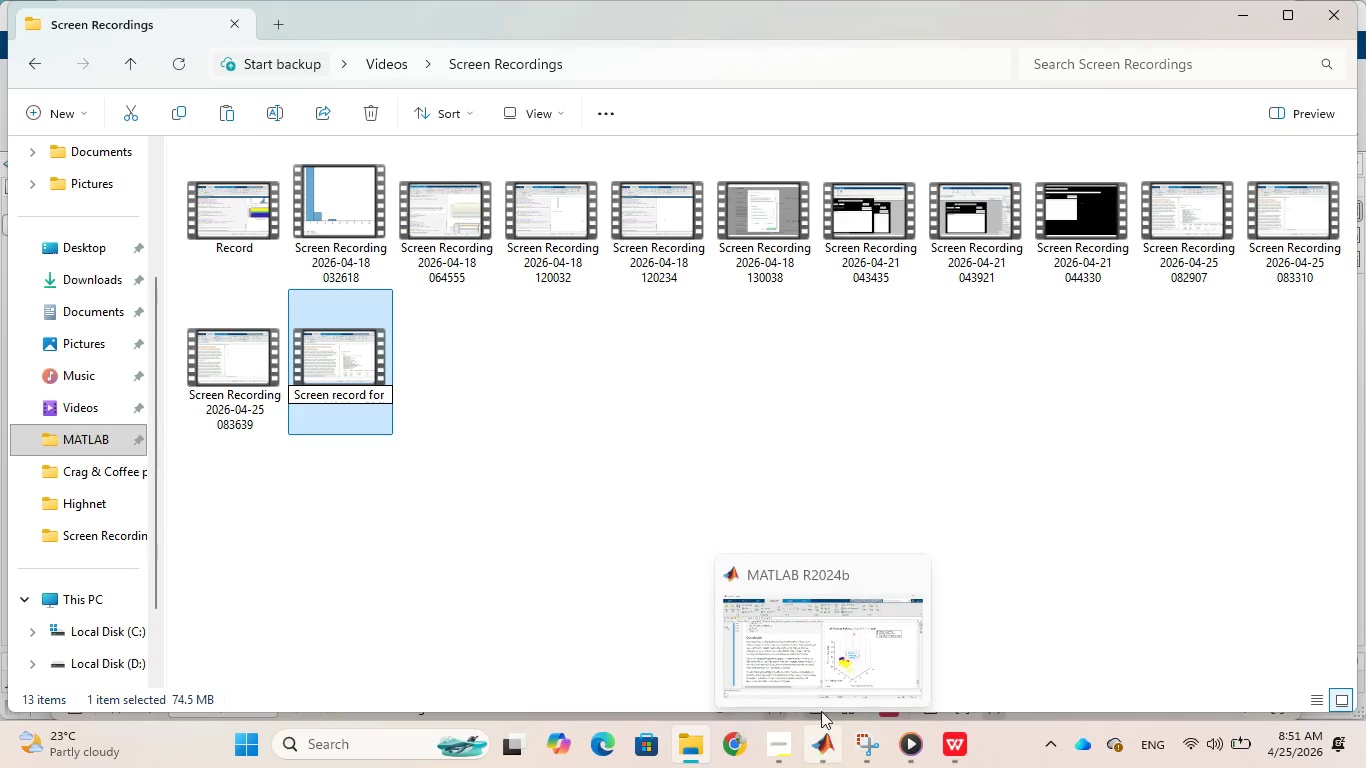 
left_click([818, 647])
 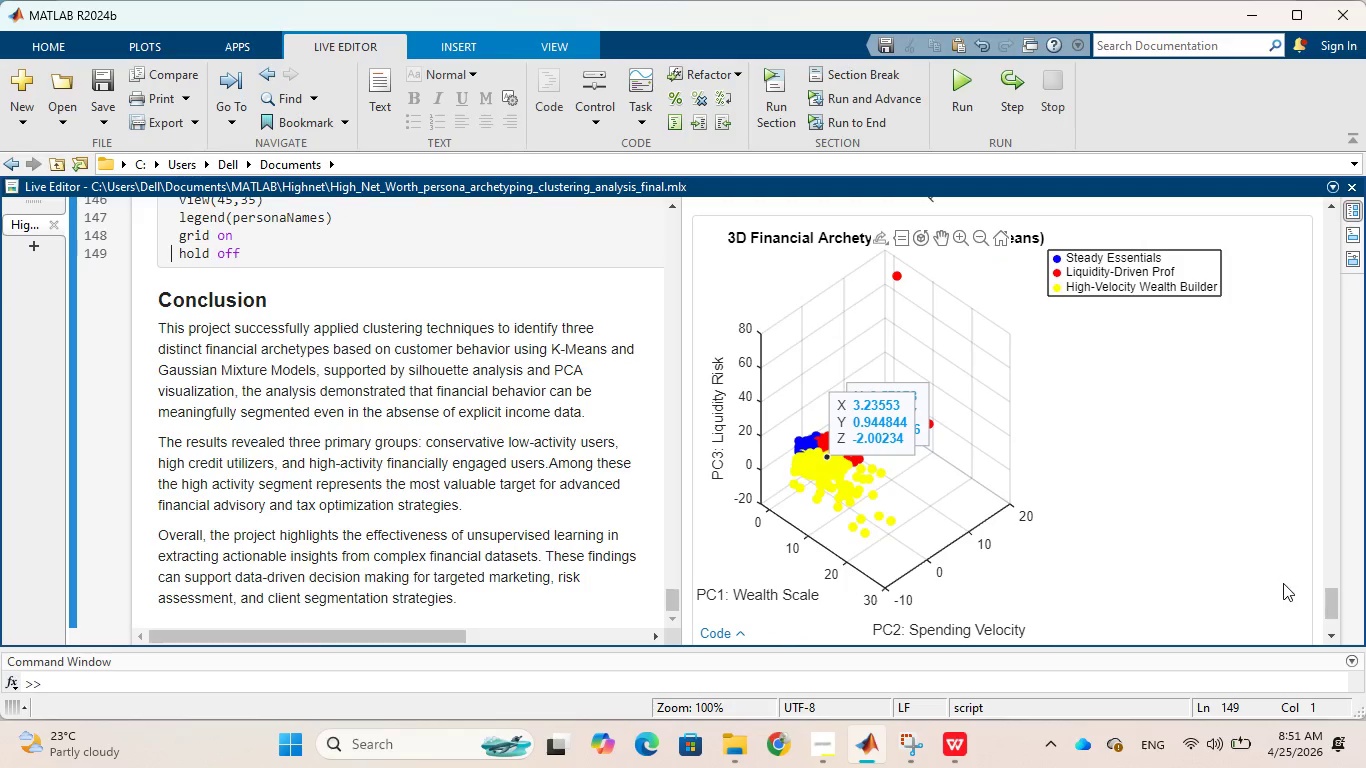 
left_click_drag(start_coordinate=[1328, 600], to_coordinate=[1322, 179])
 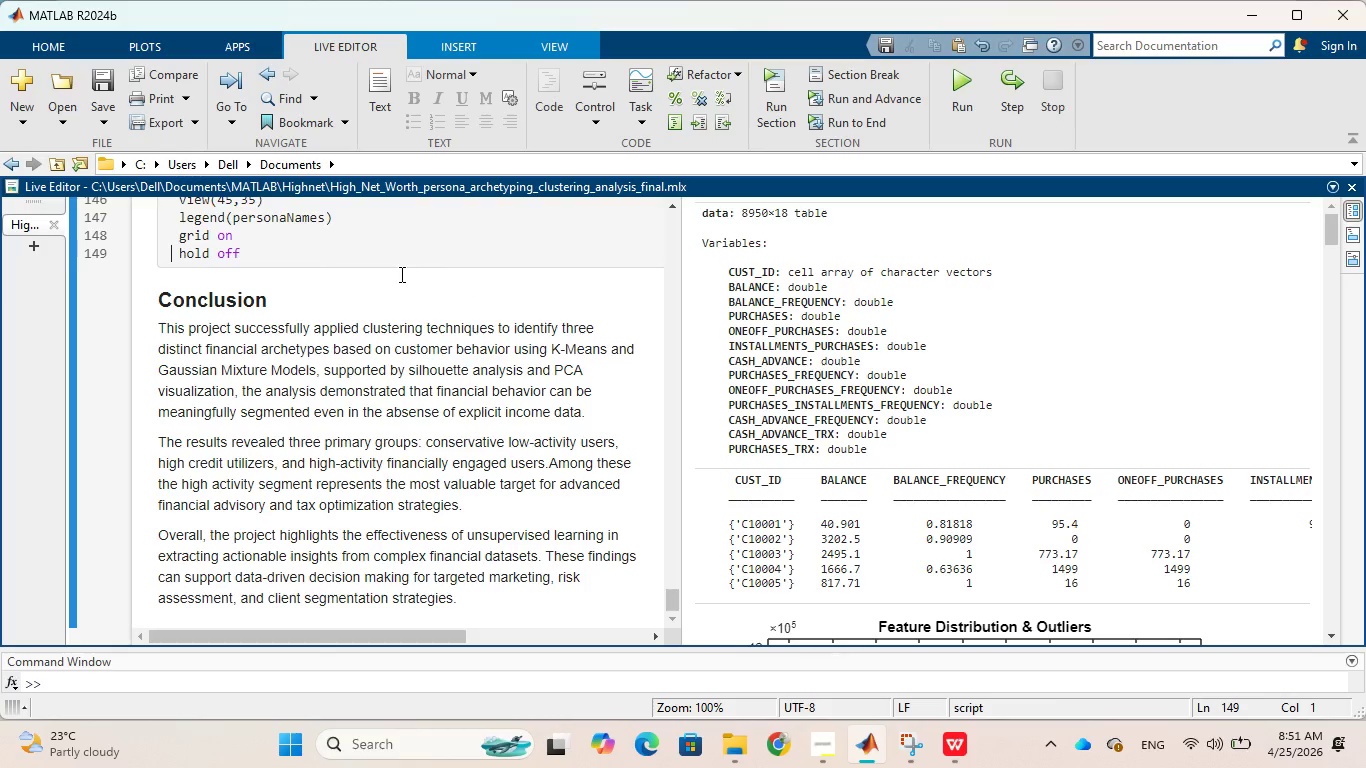 
scroll: coordinate [400, 274], scroll_direction: up, amount: 82.0
 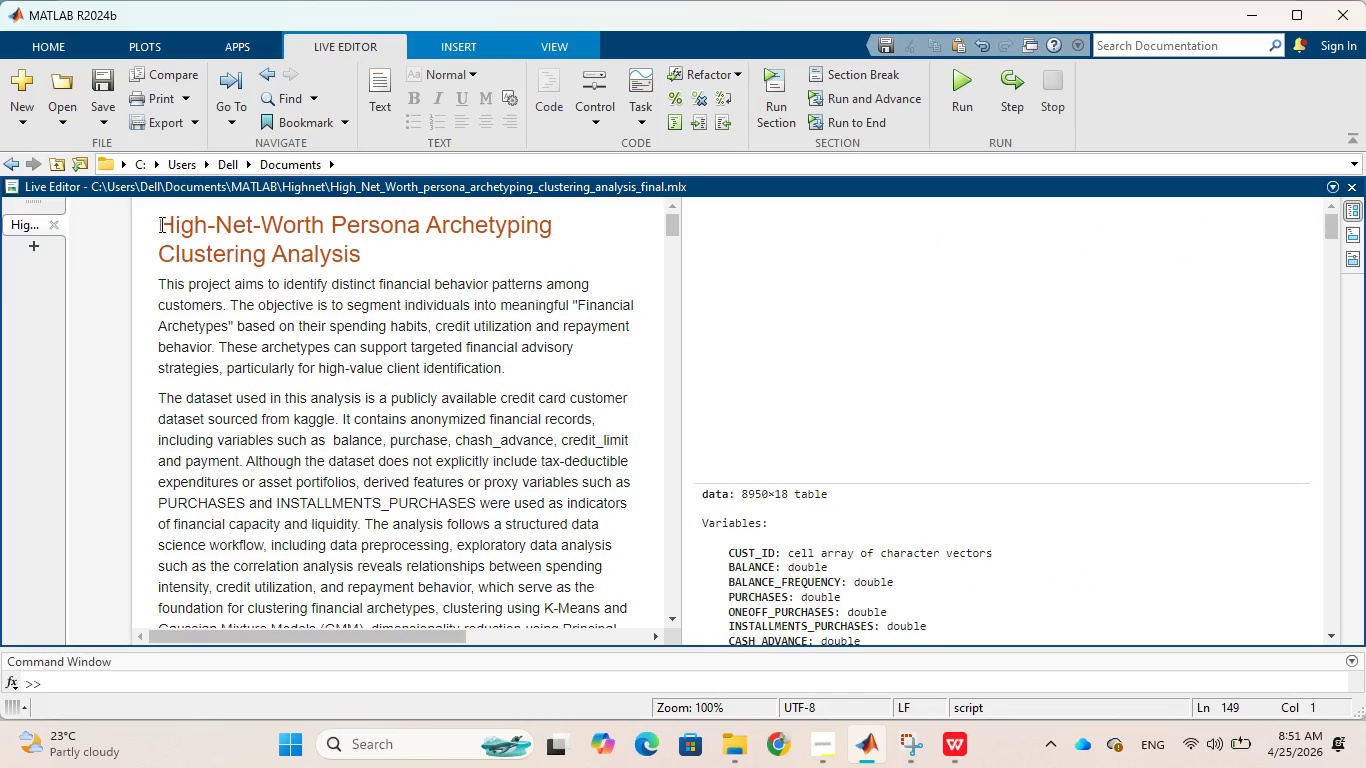 
left_click_drag(start_coordinate=[159, 224], to_coordinate=[363, 263])
 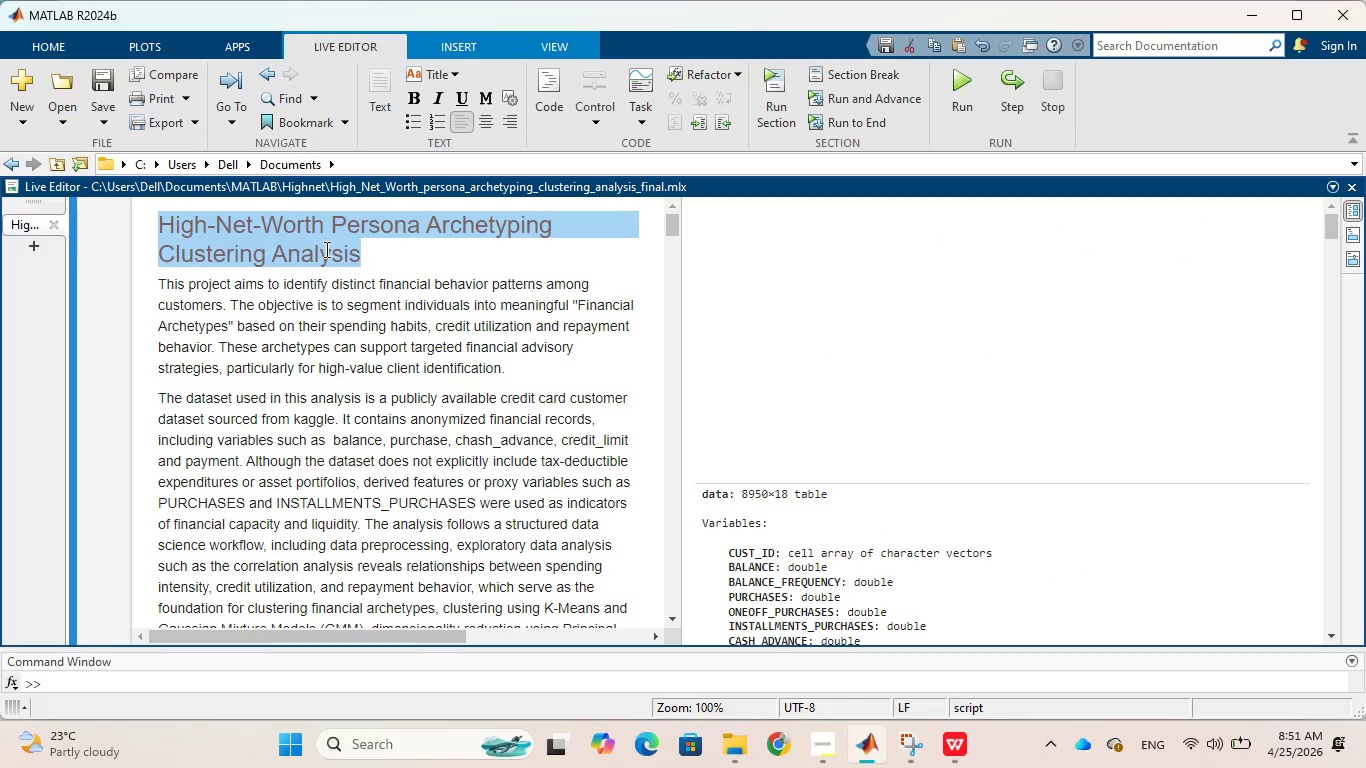 
right_click([325, 249])
 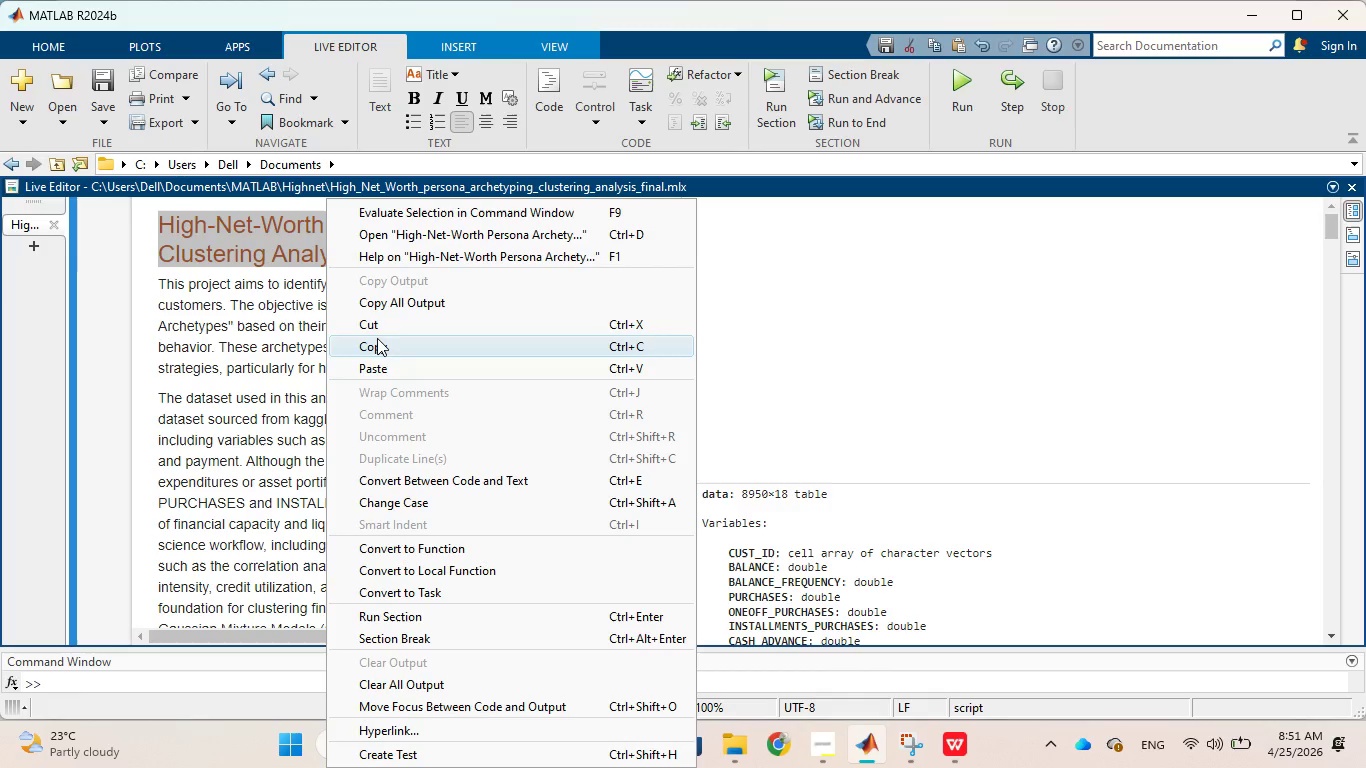 
left_click([377, 339])
 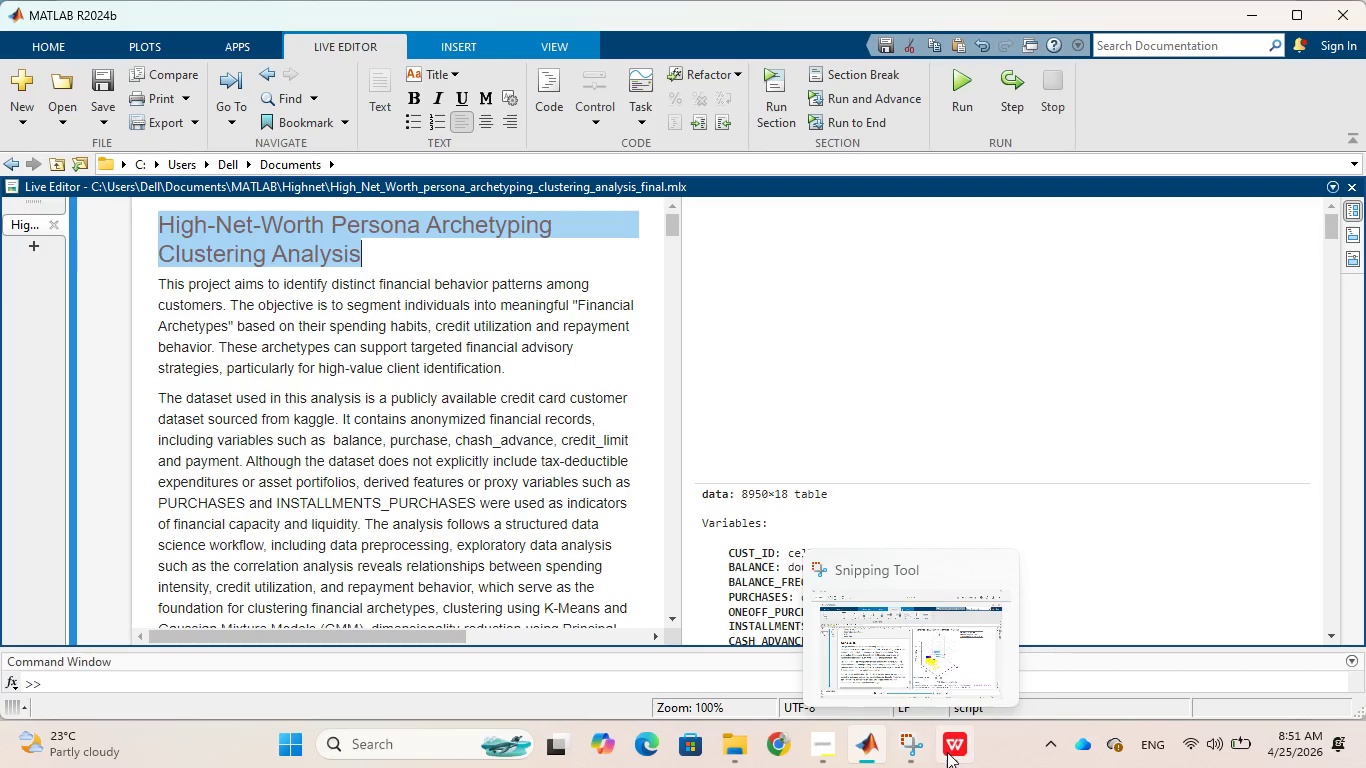 
mouse_move([852, 746])
 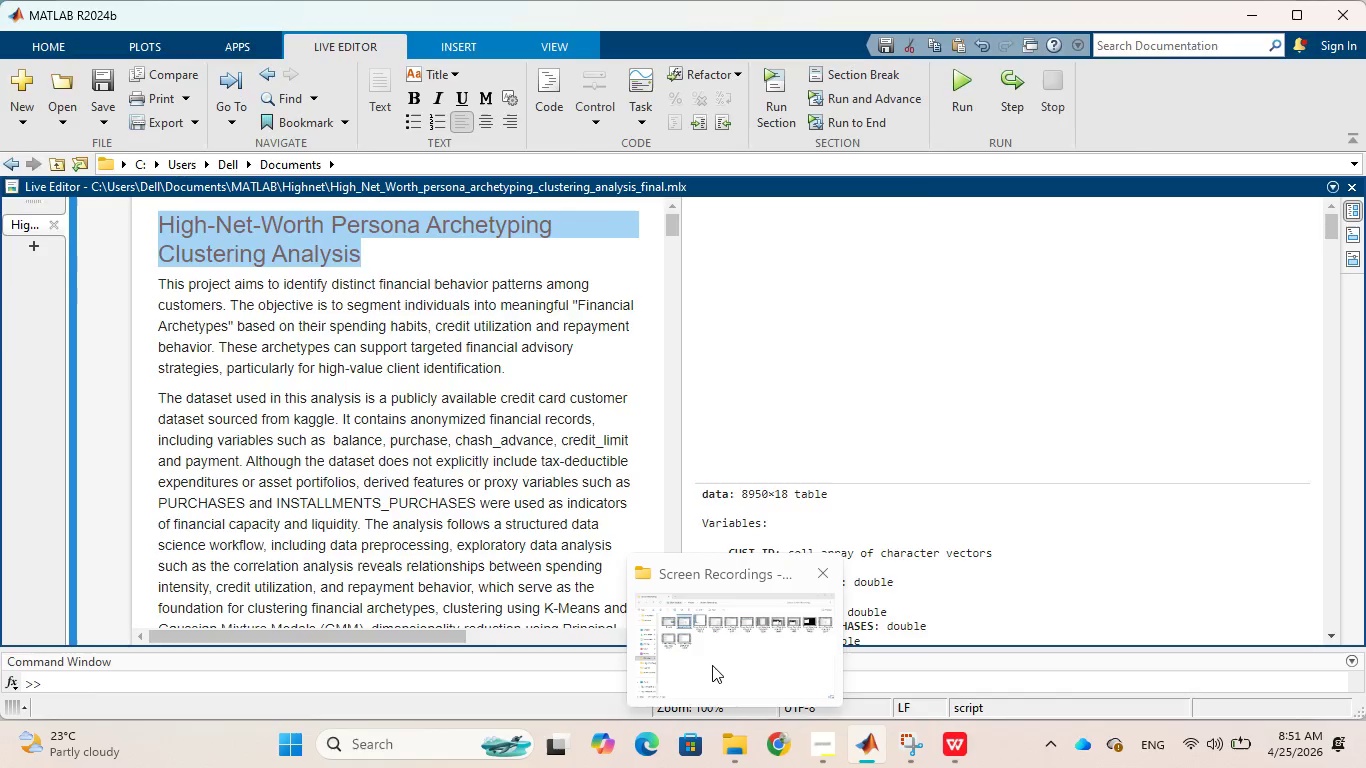 
left_click([712, 664])
 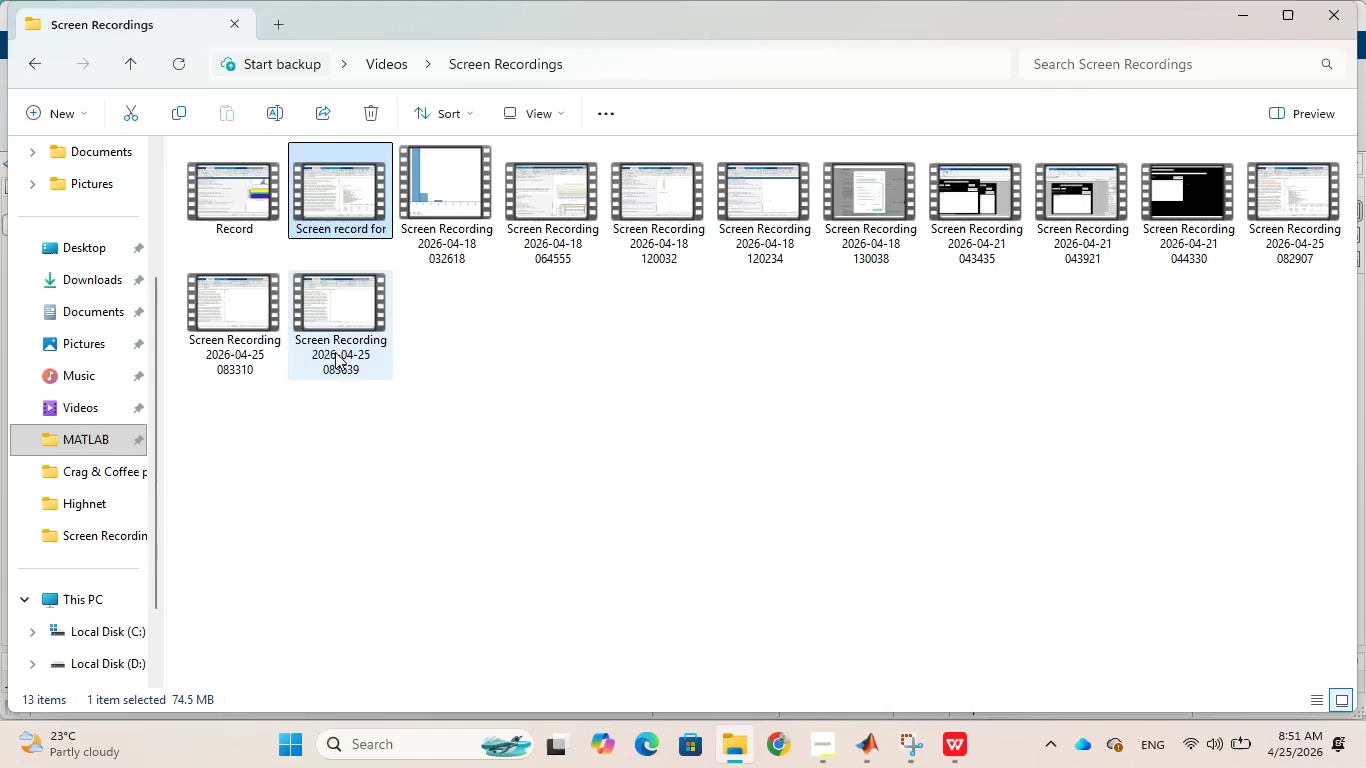 
double_click([335, 352])
 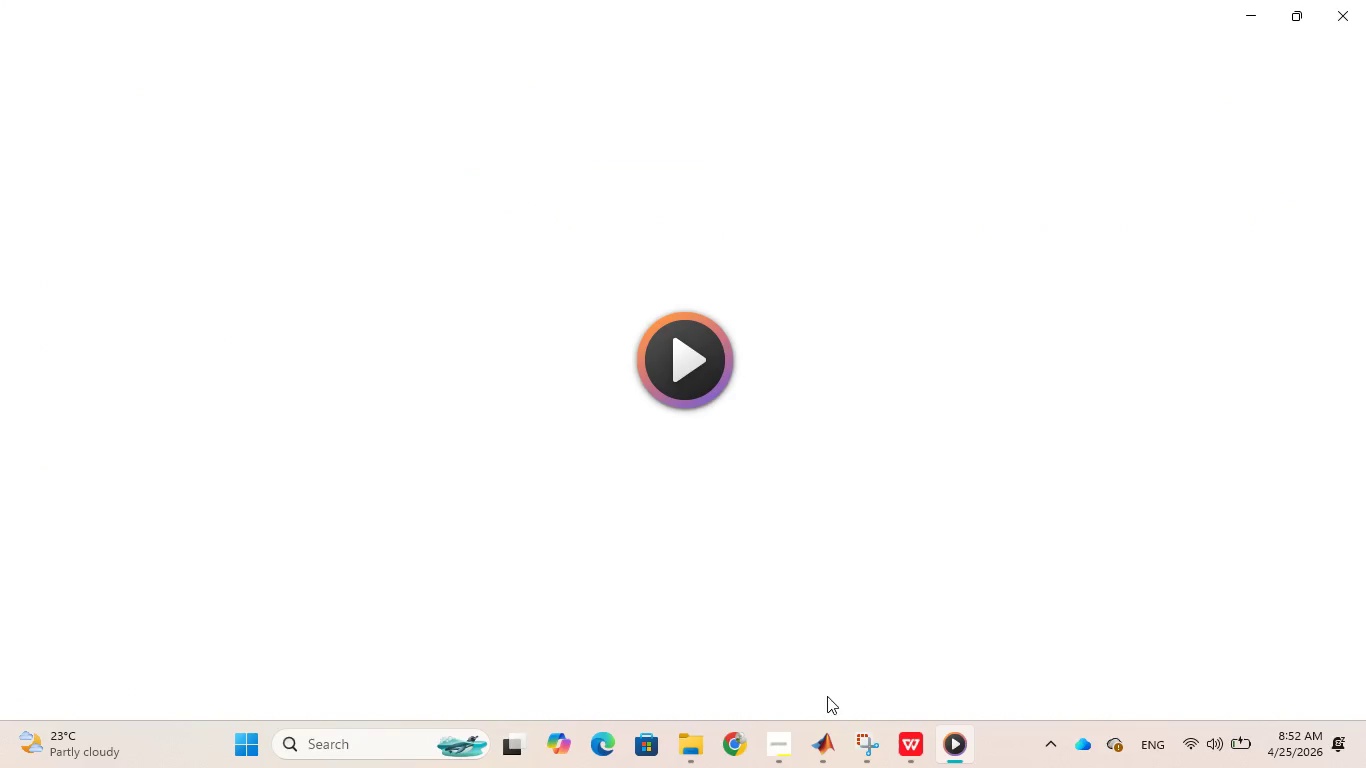 
mouse_move([707, 749])
 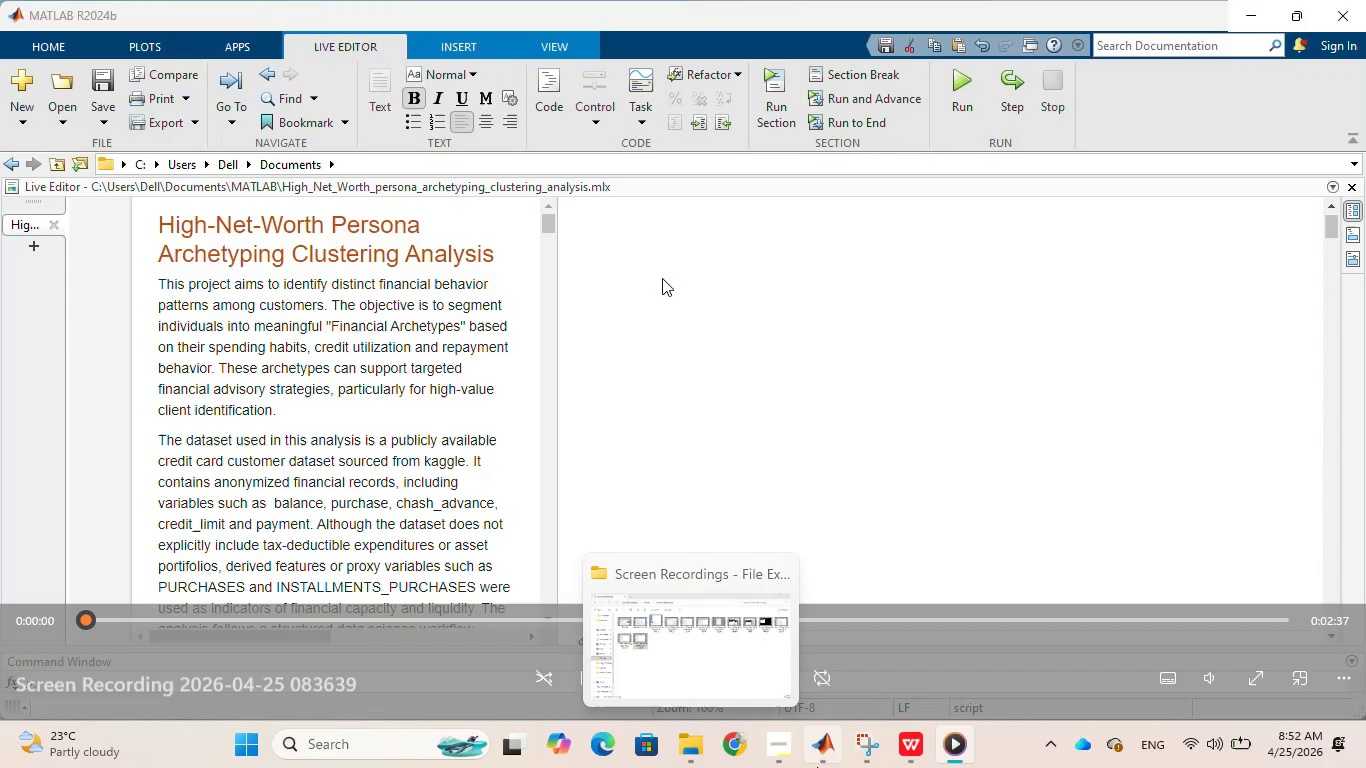 
mouse_move([795, 757])
 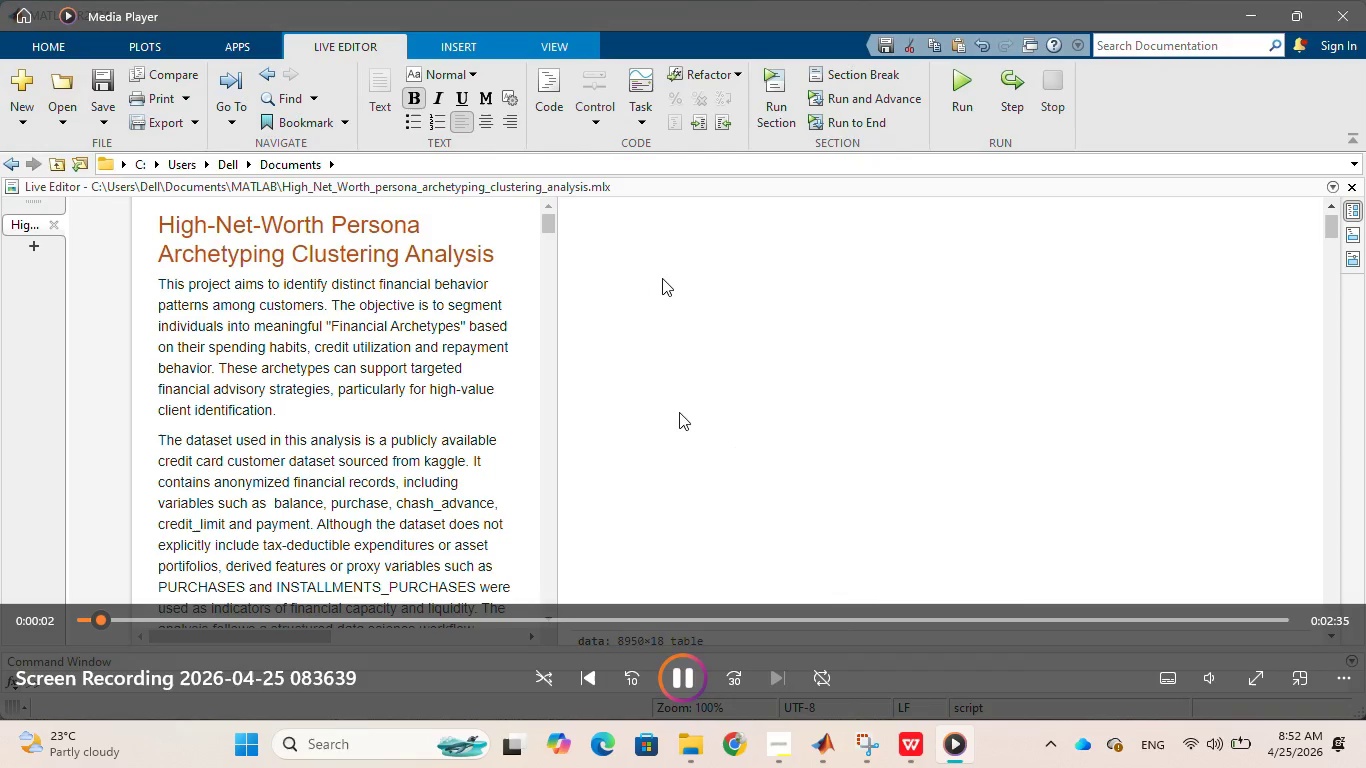 
left_click([671, 426])
 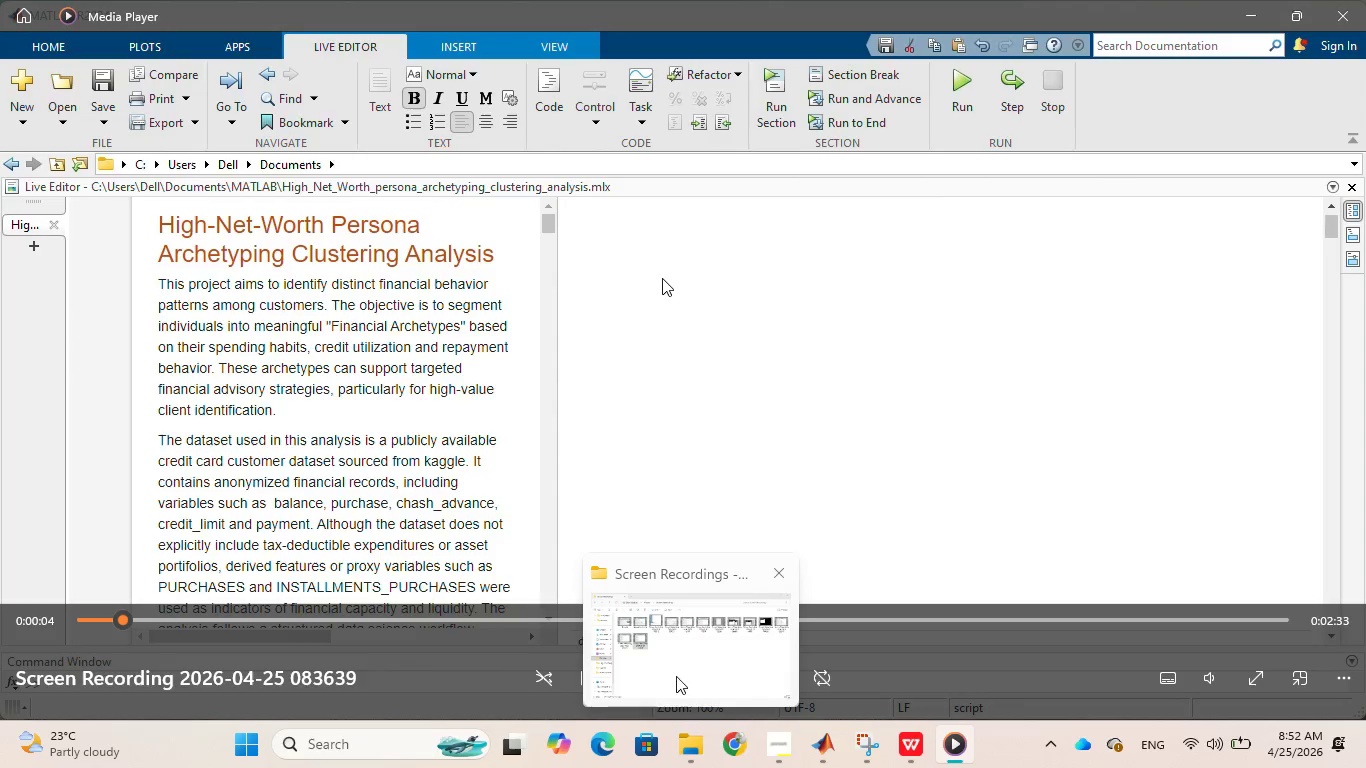 
wait(6.03)
 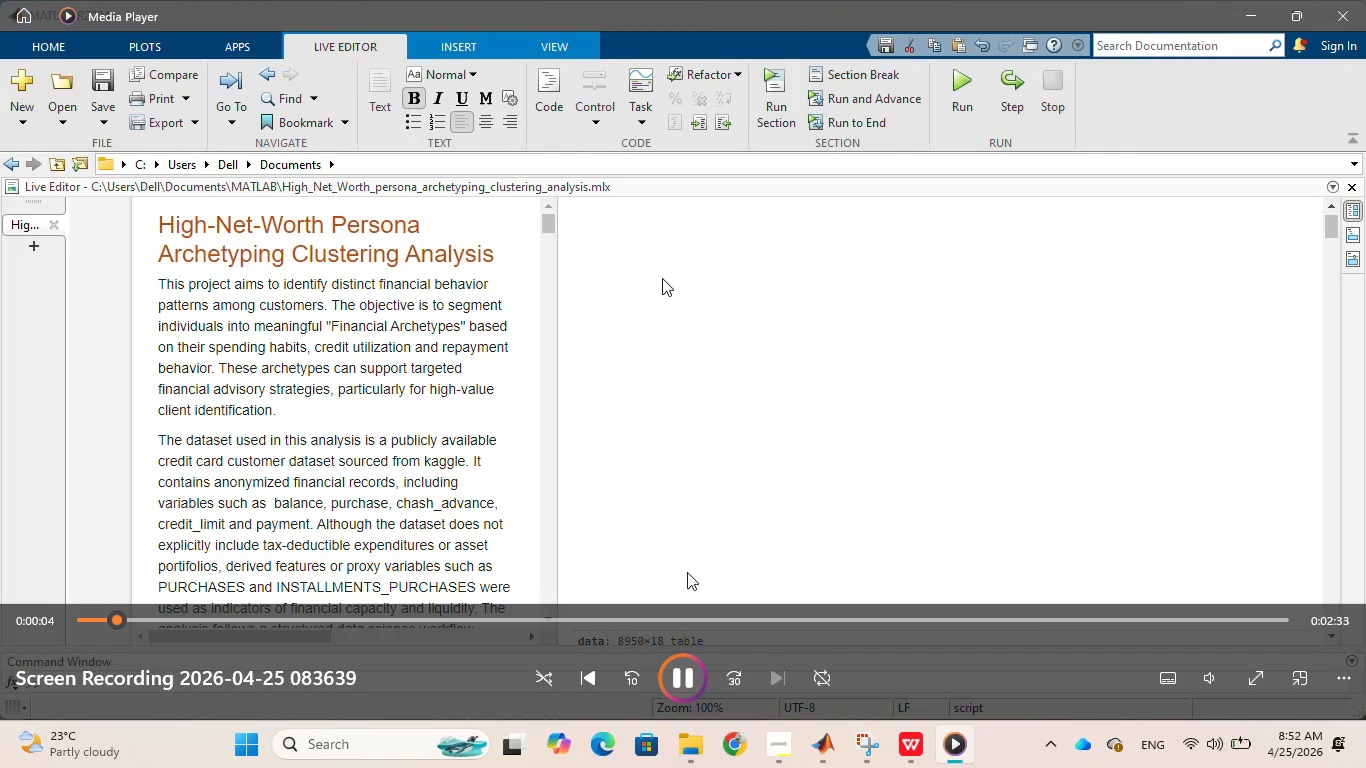 
right_click([363, 372])
 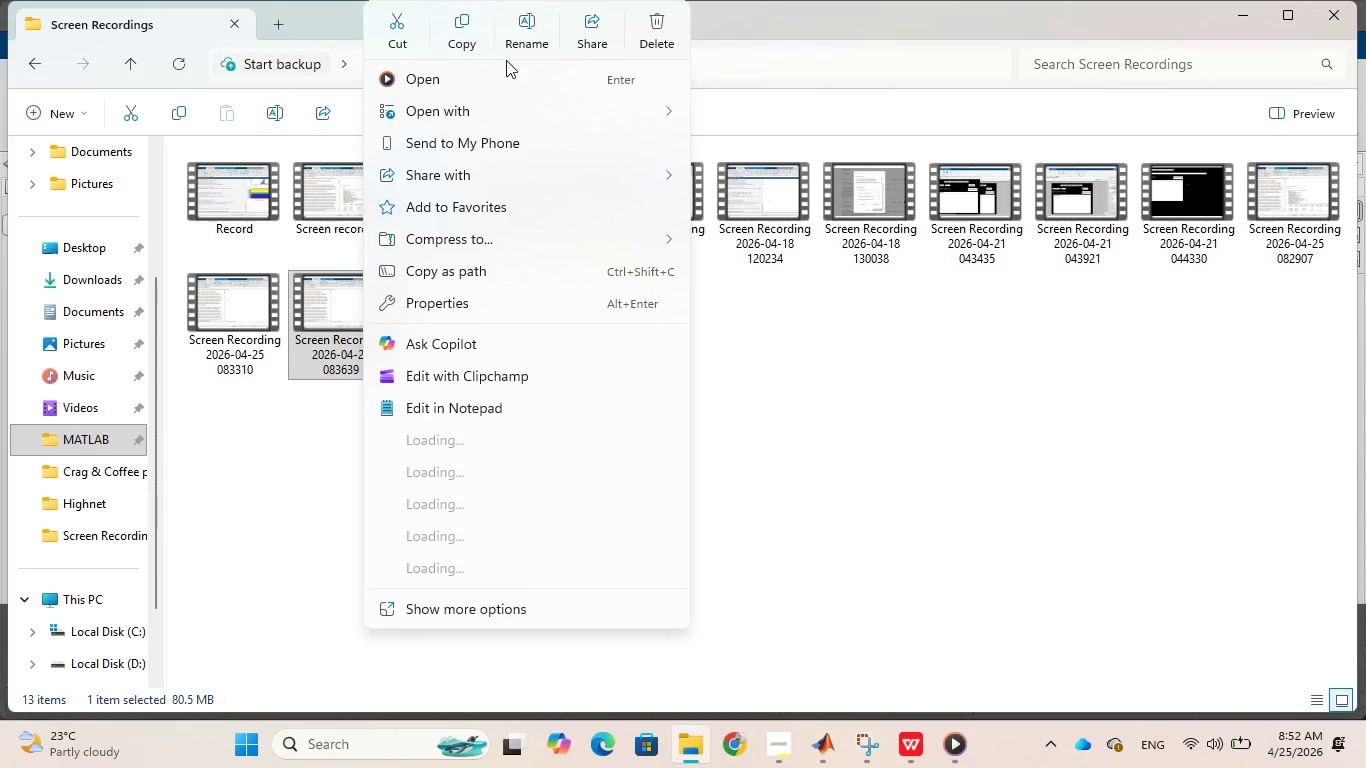 
left_click([517, 47])
 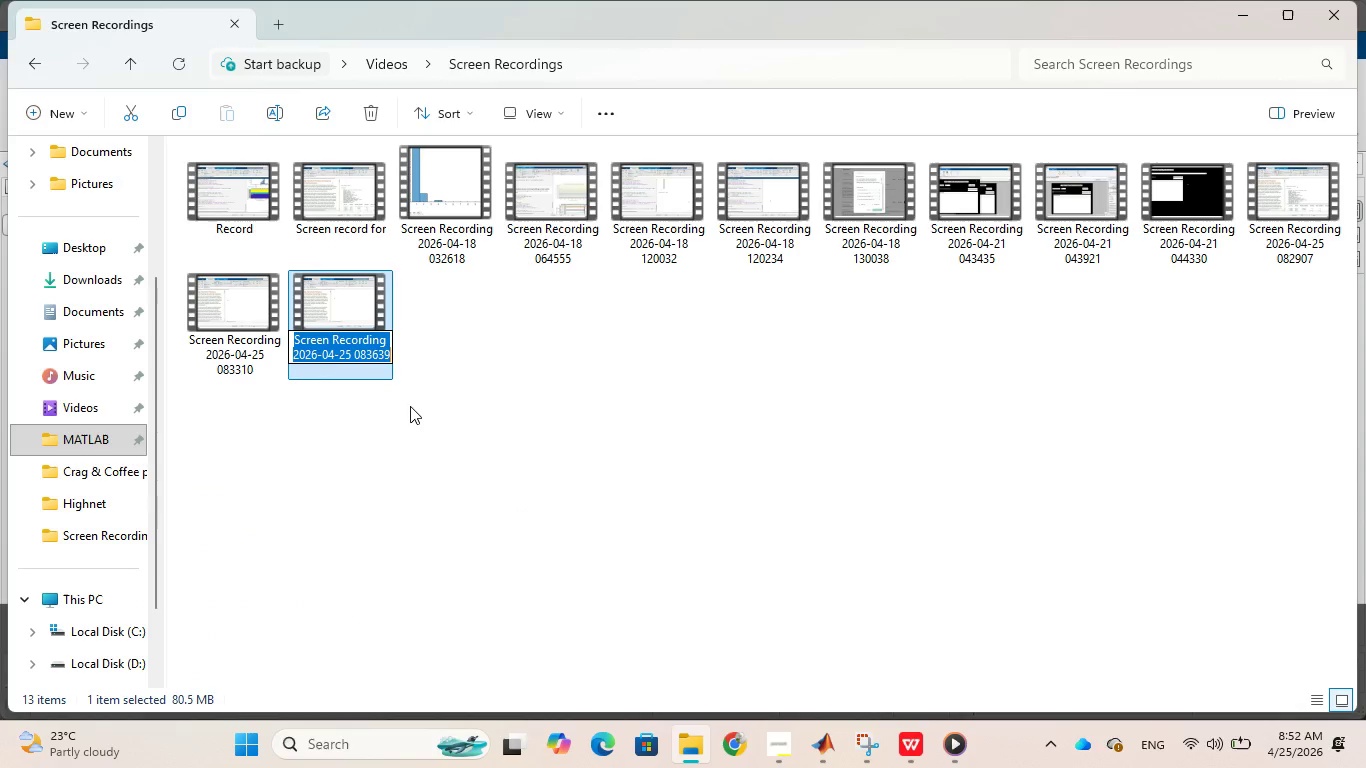 
hold_key(key=ControlLeft, duration=0.8)
 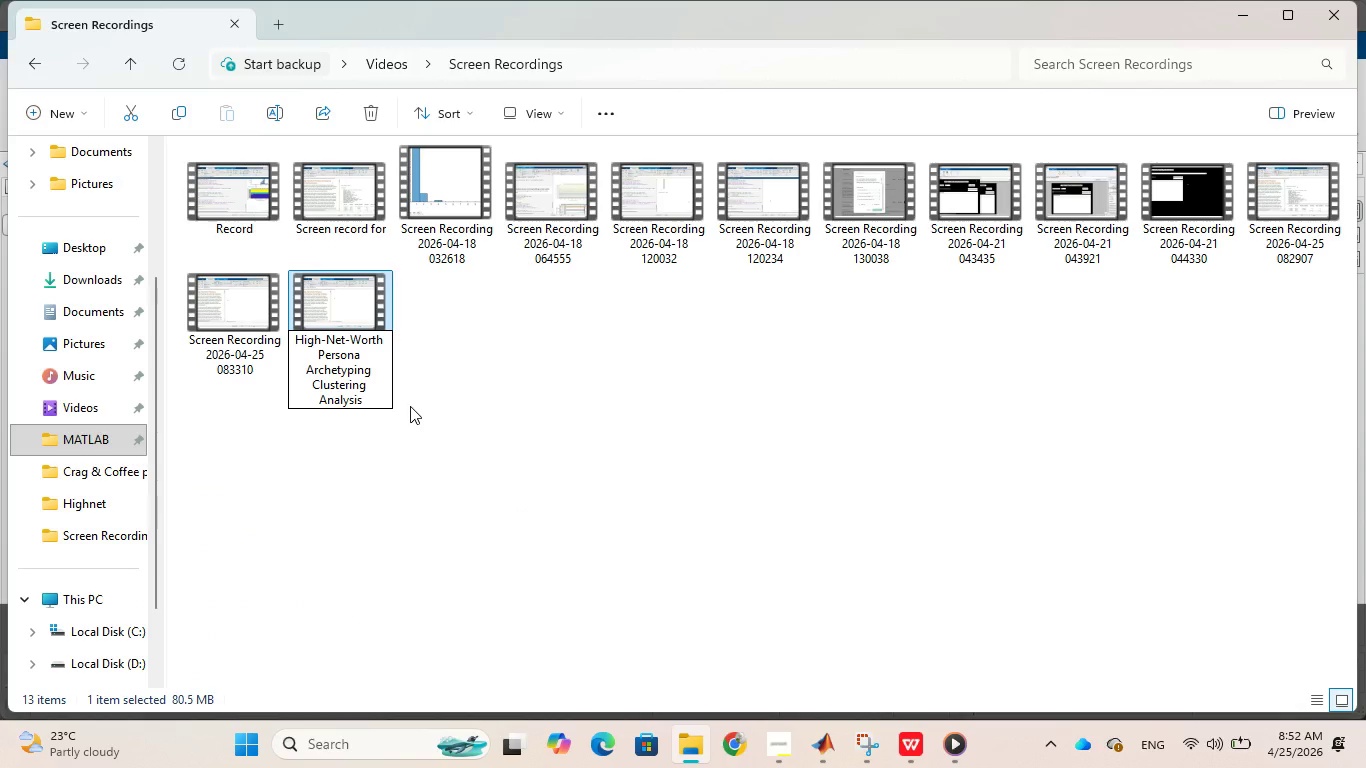 